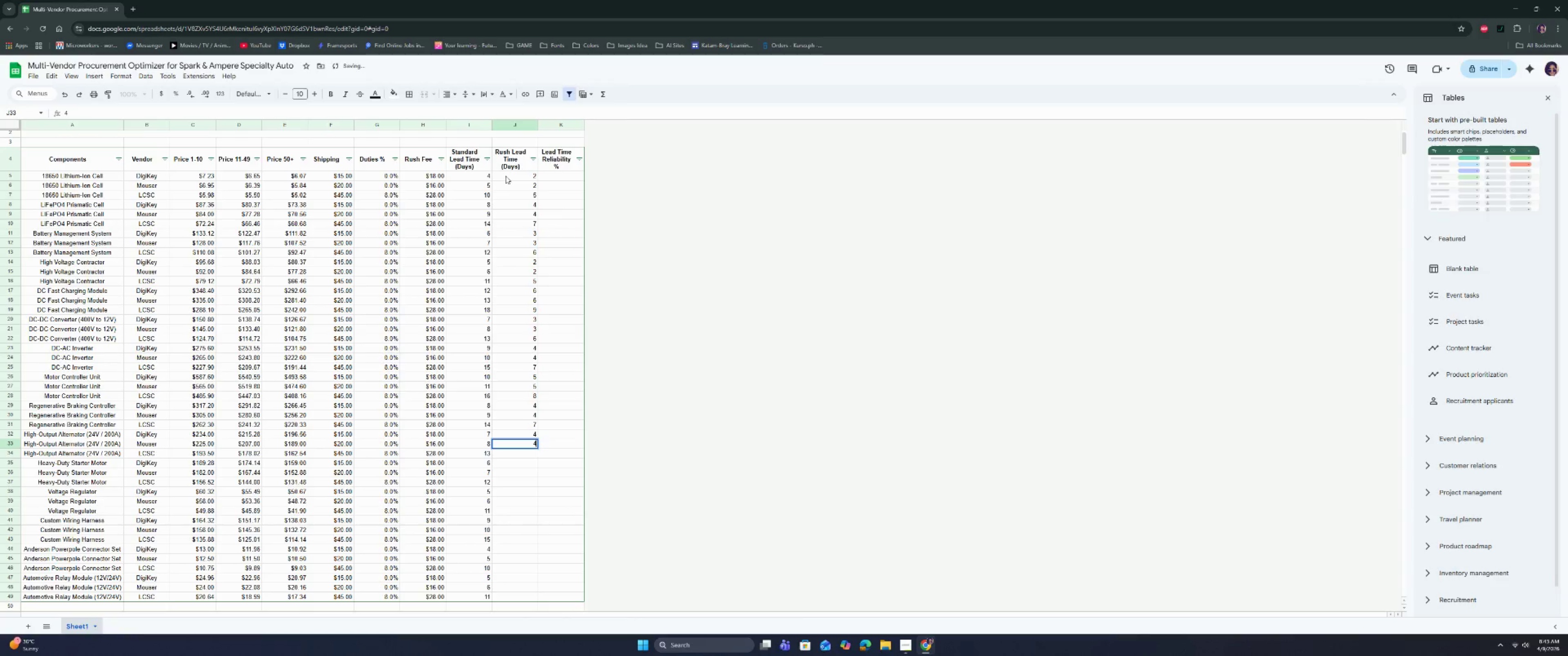 
key(Enter)
 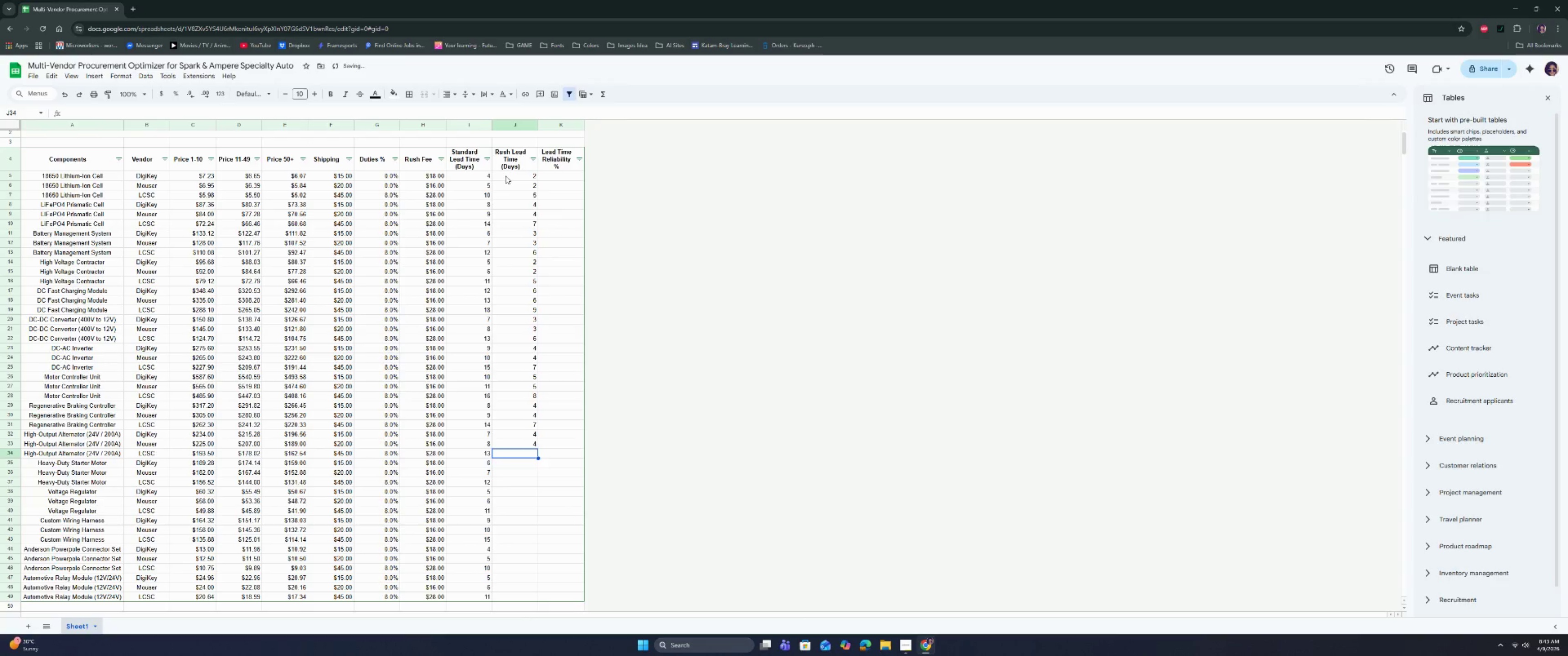 
key(6)
 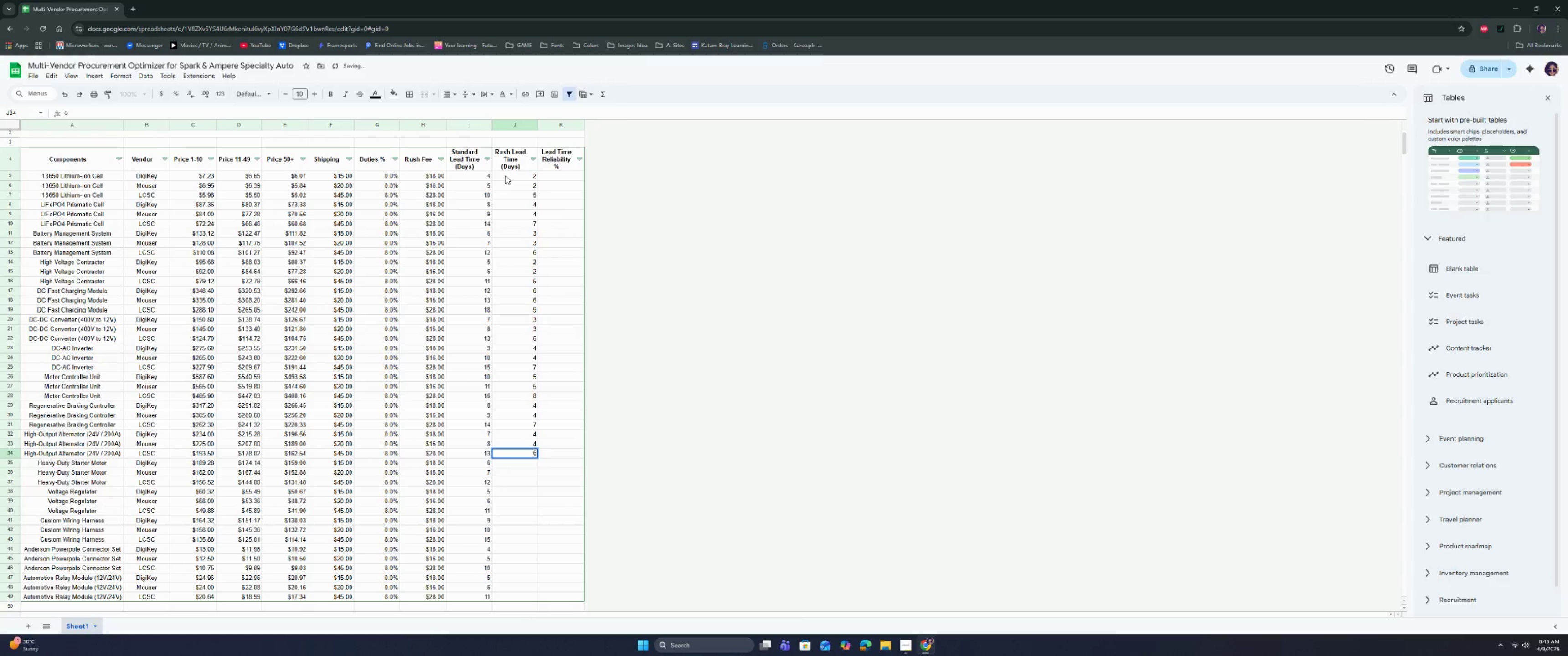 
key(Enter)
 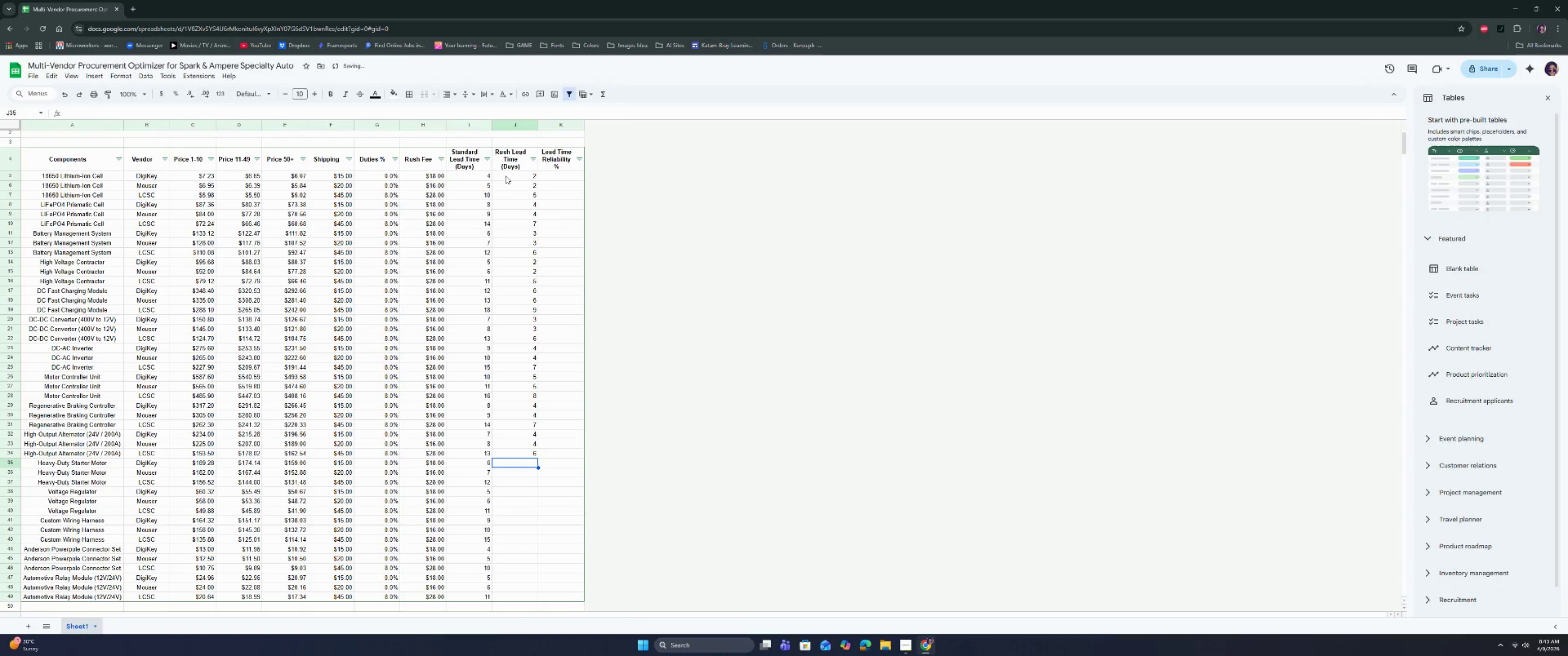 
key(3)
 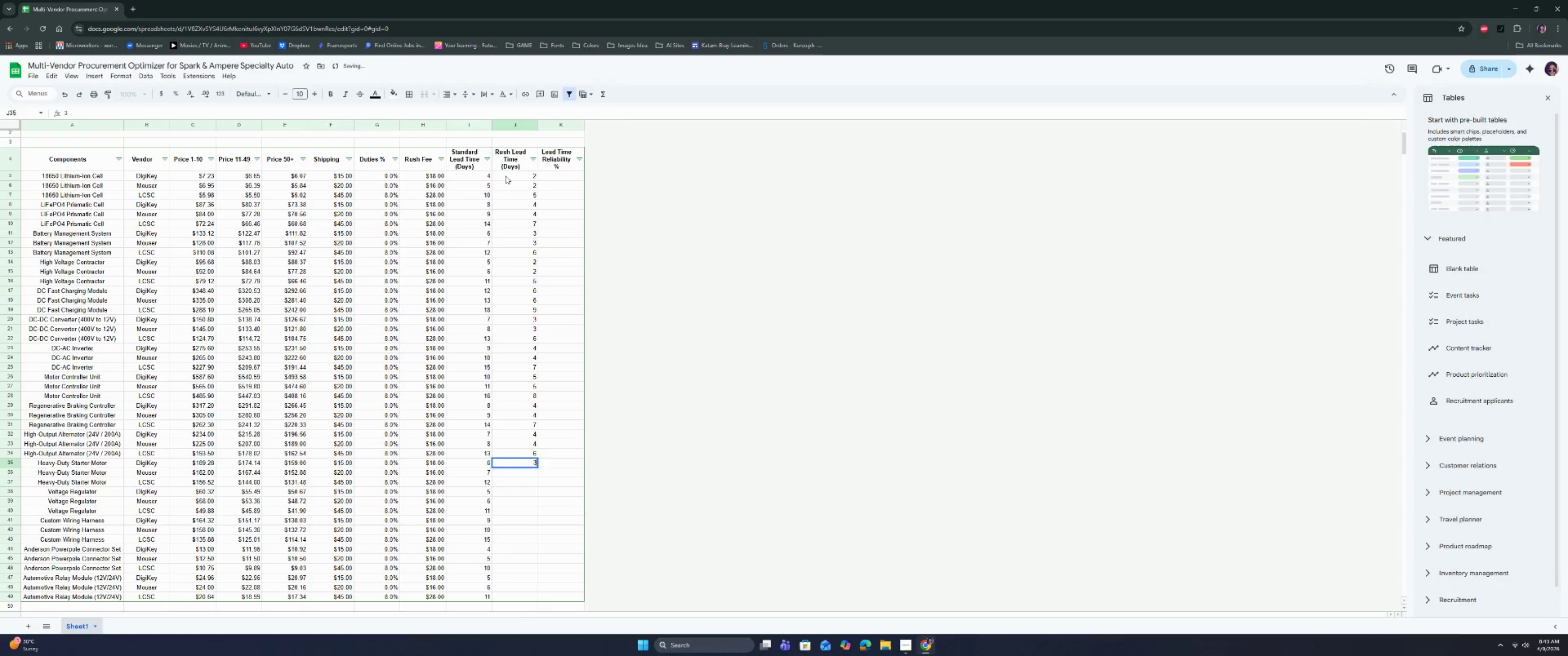 
key(Enter)
 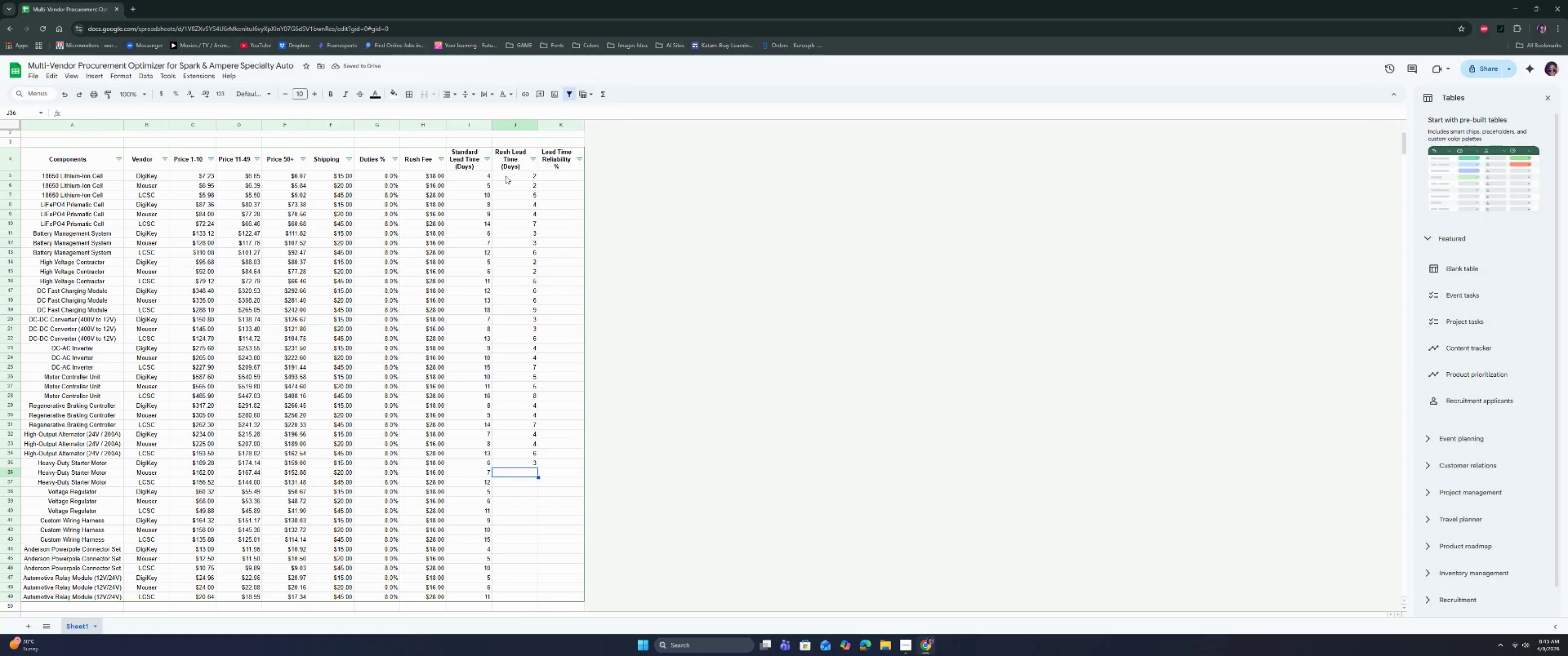 
wait(10.0)
 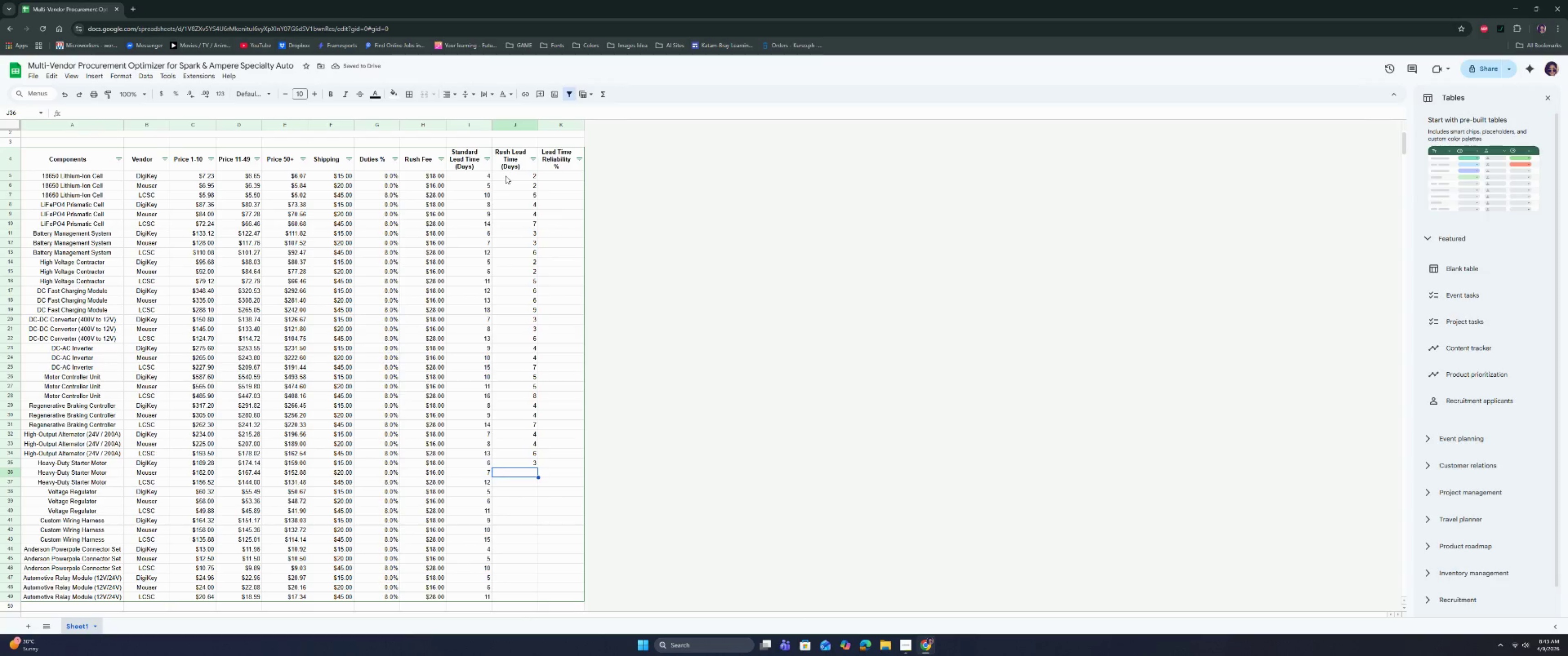 
key(6)
 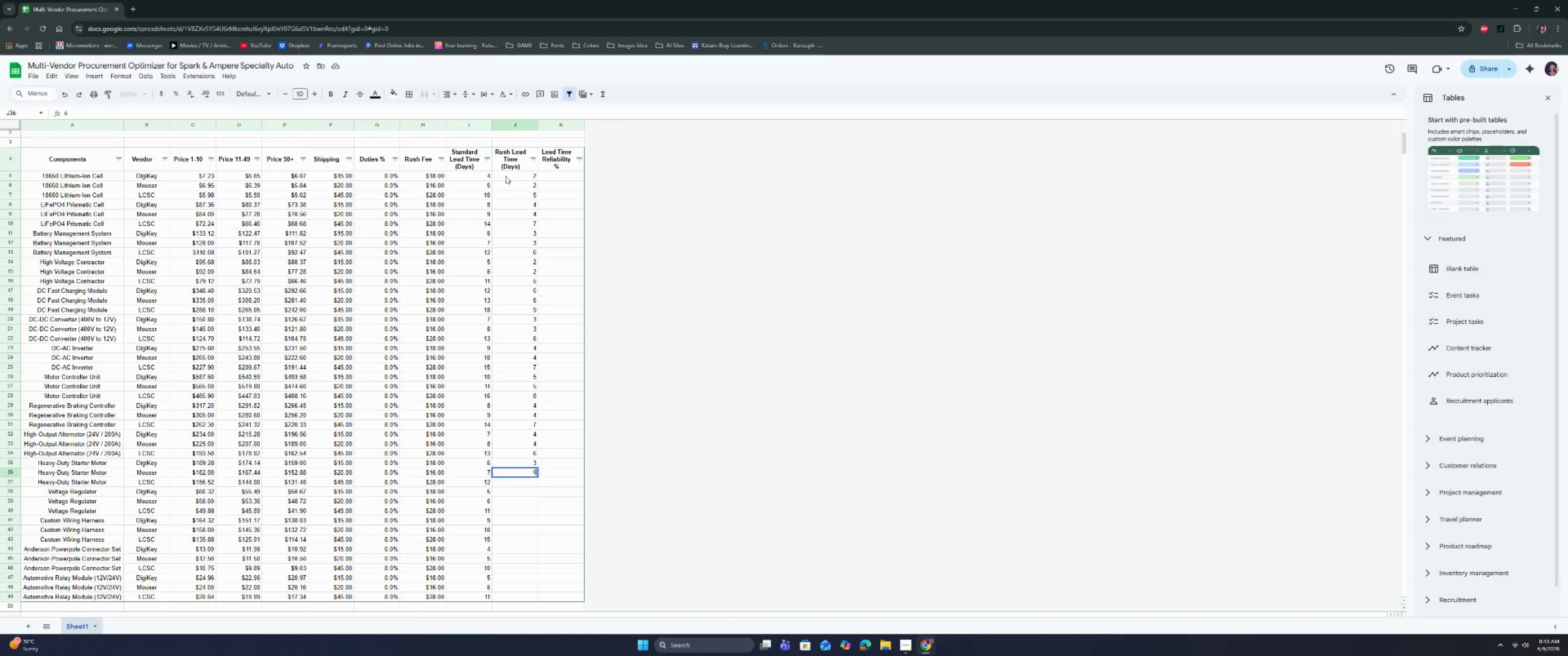 
key(Enter)
 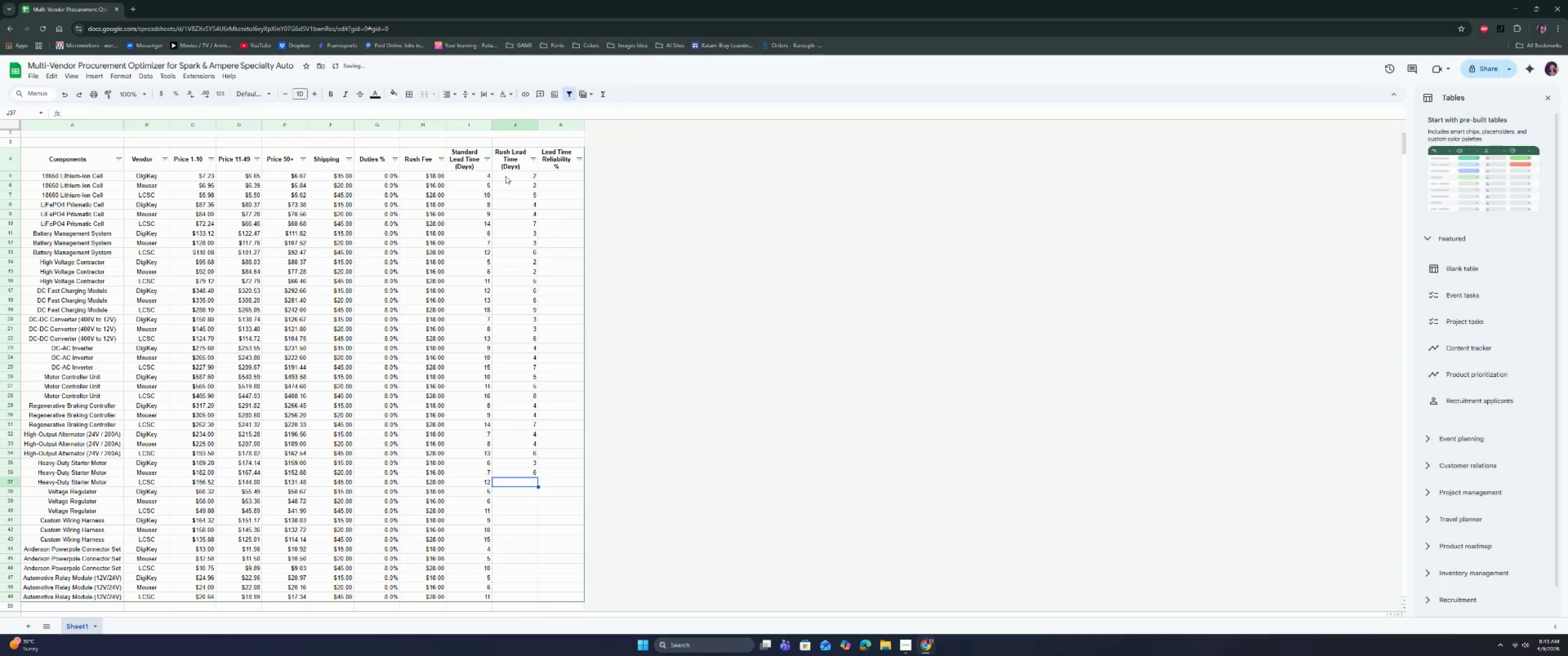 
key(2)
 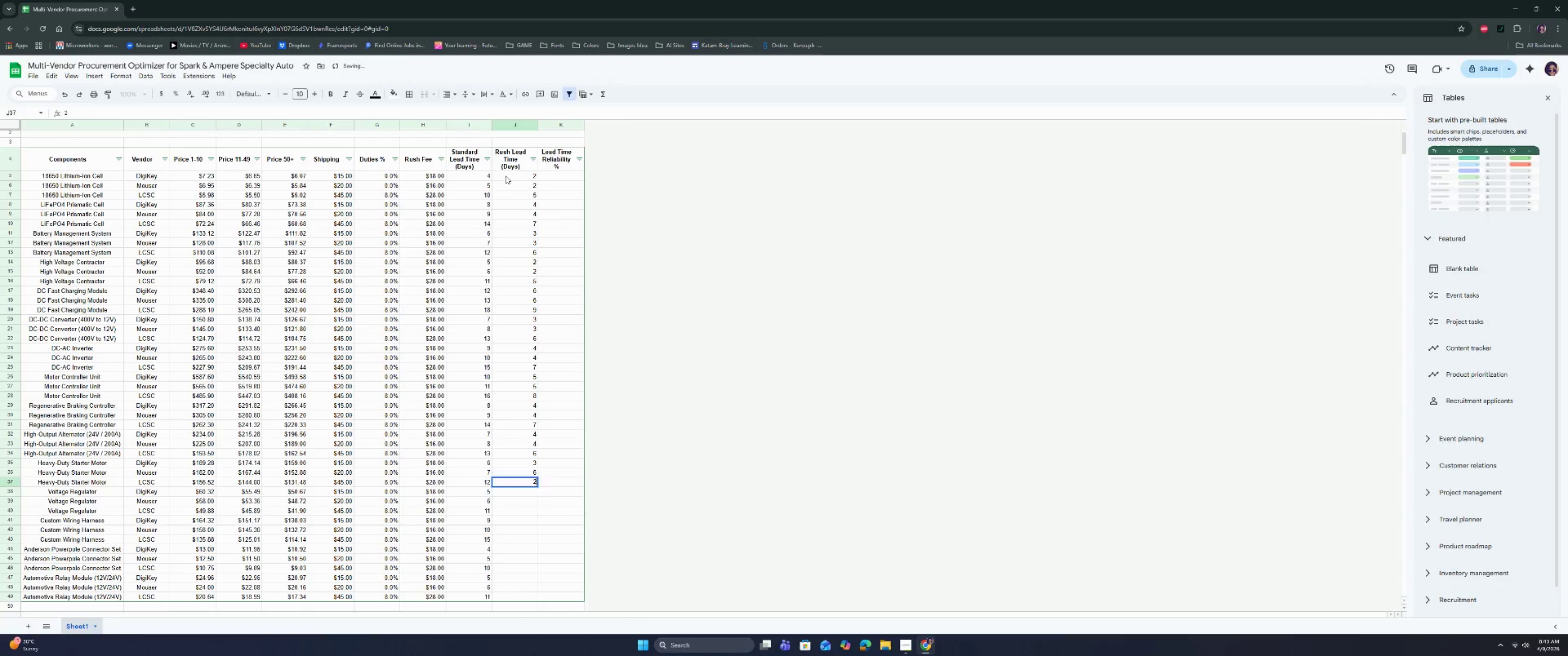 
key(Enter)
 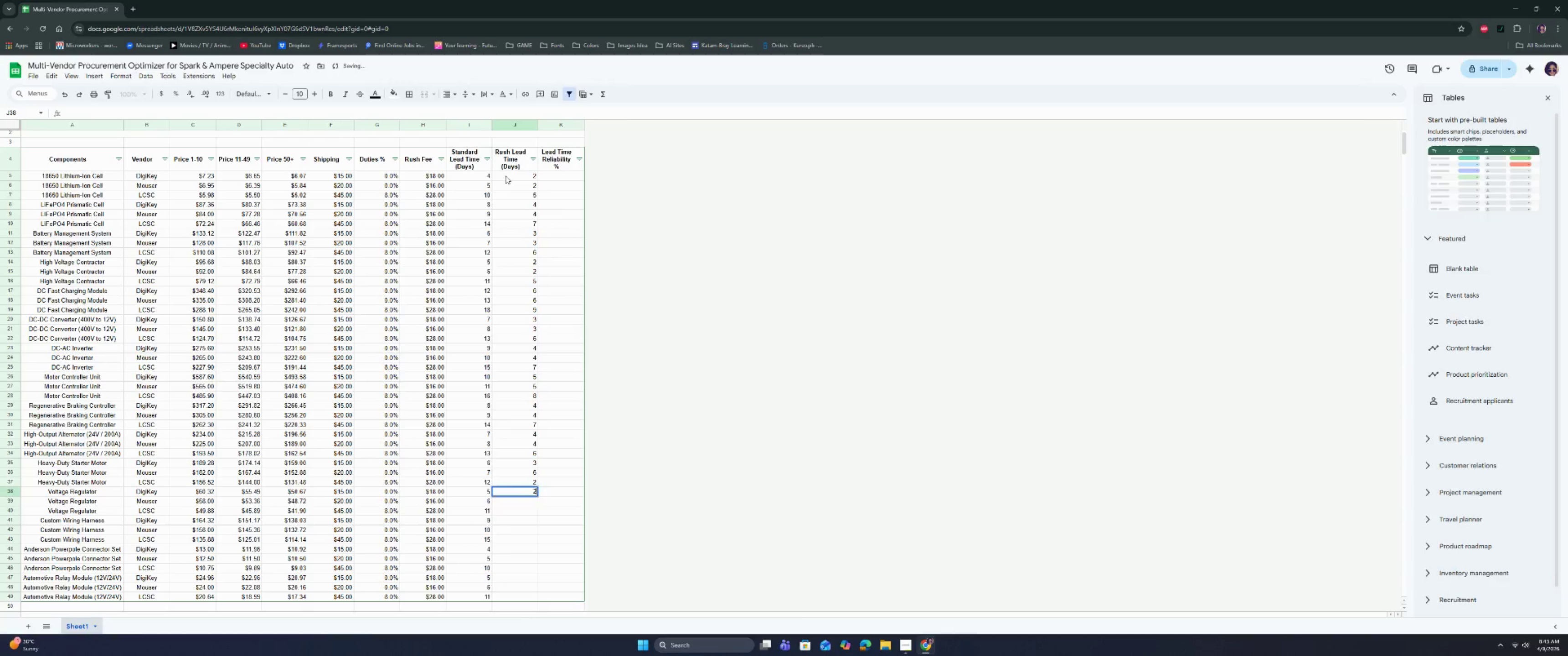 
key(2)
 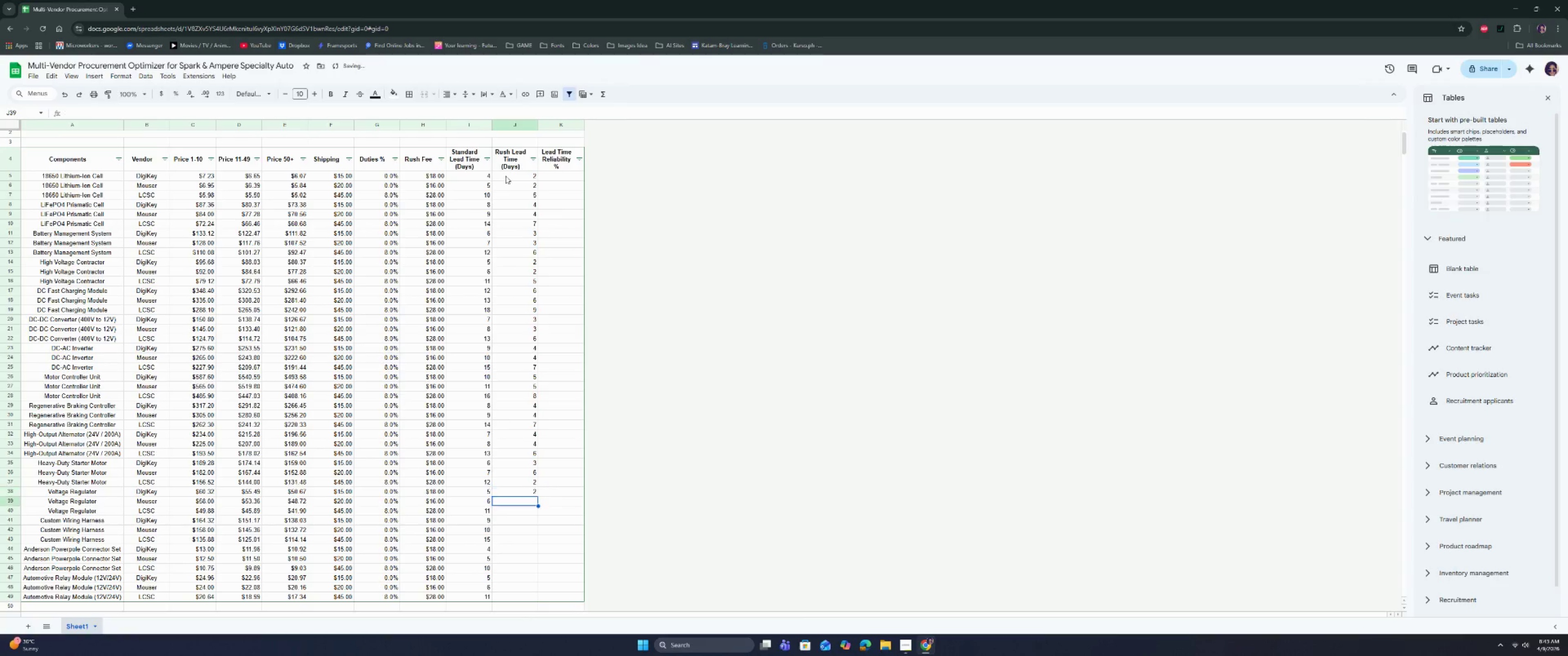 
key(Enter)
 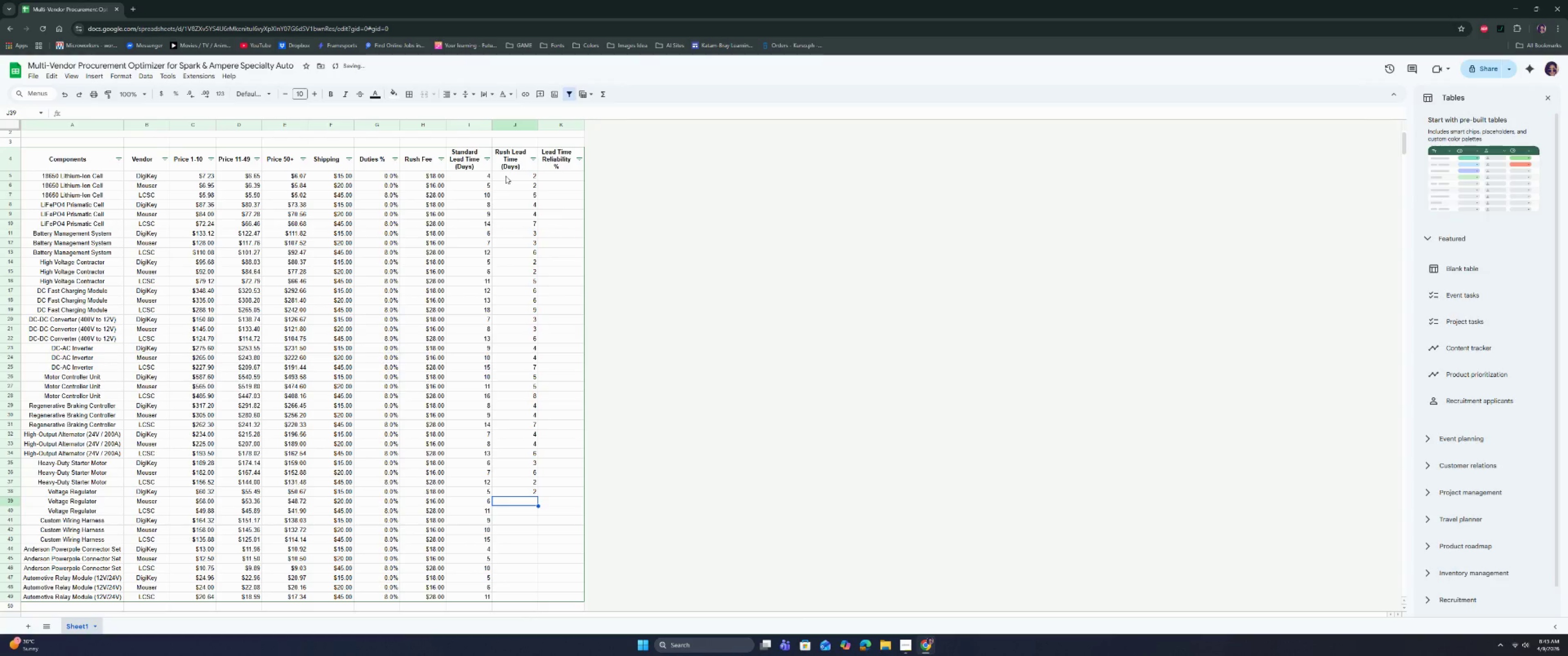 
type(55)
key(Backspace)
 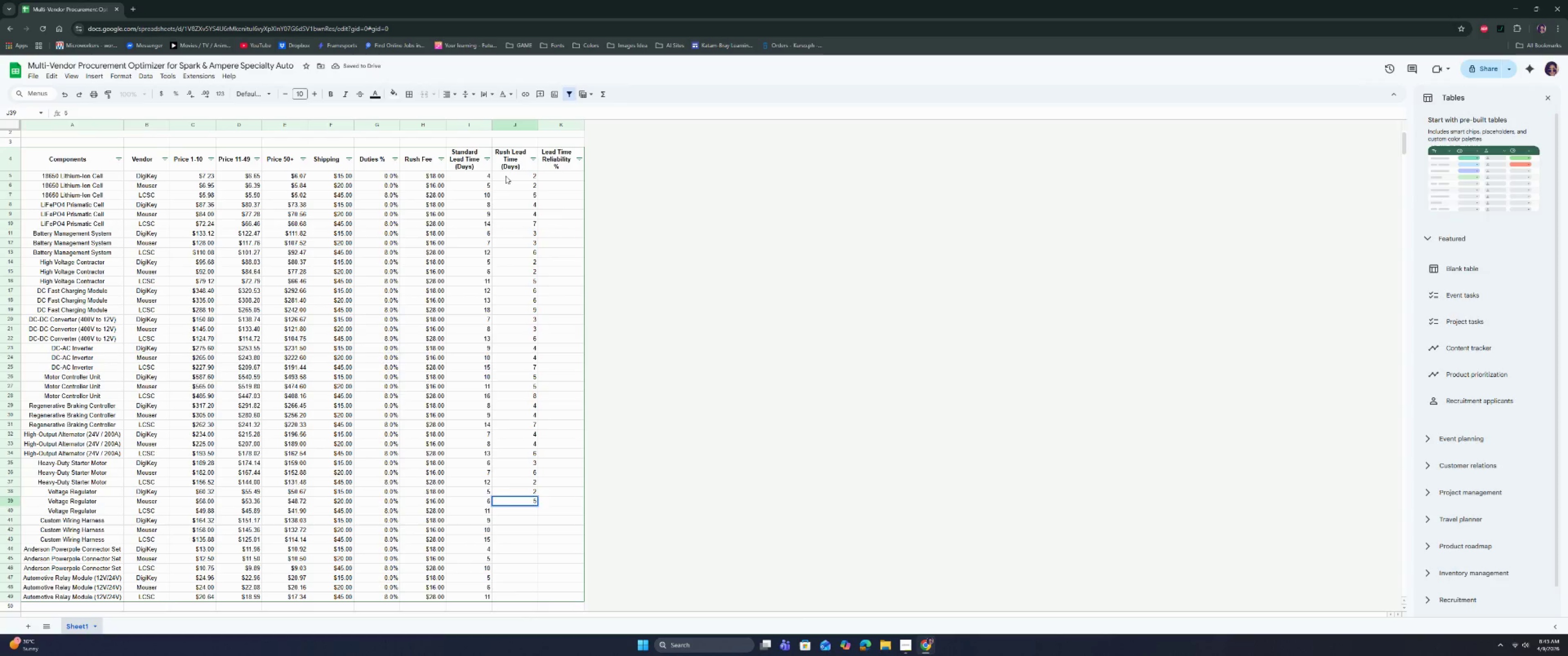 
key(Enter)
 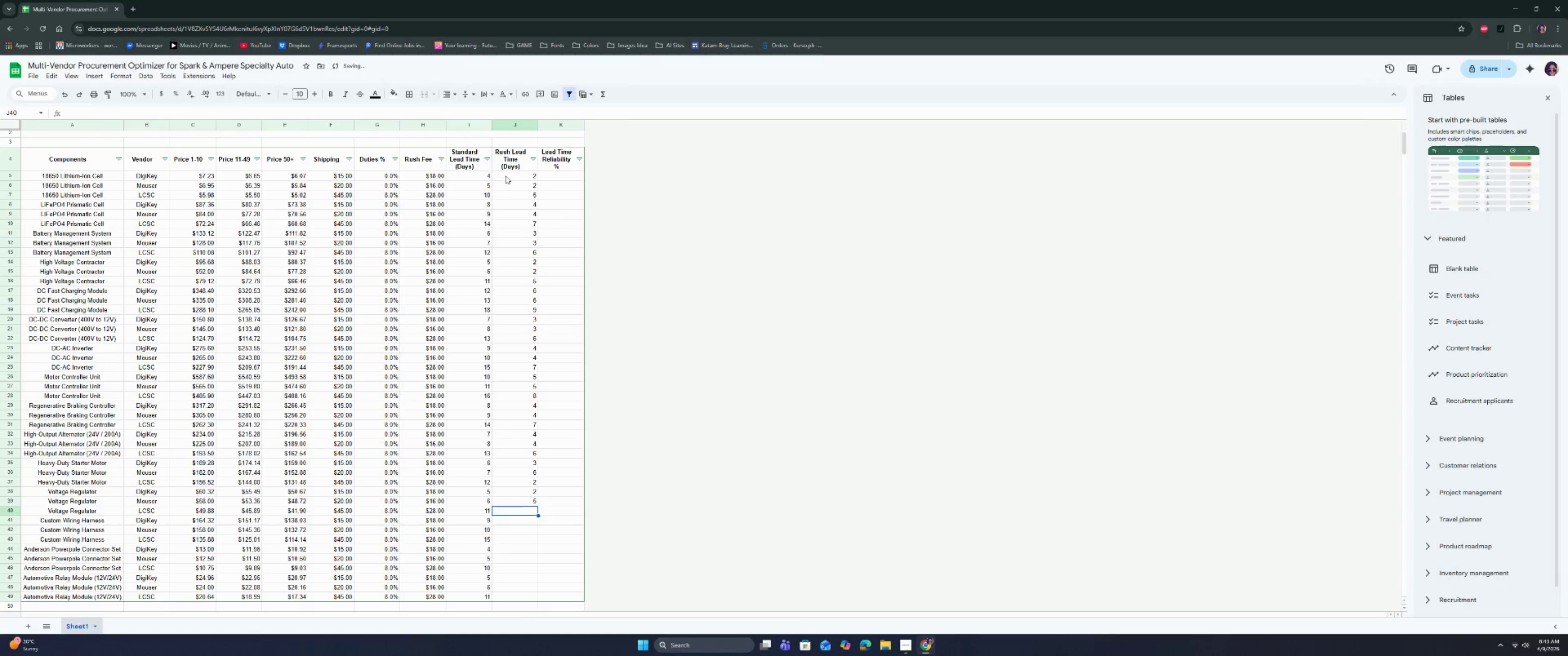 
key(5)
 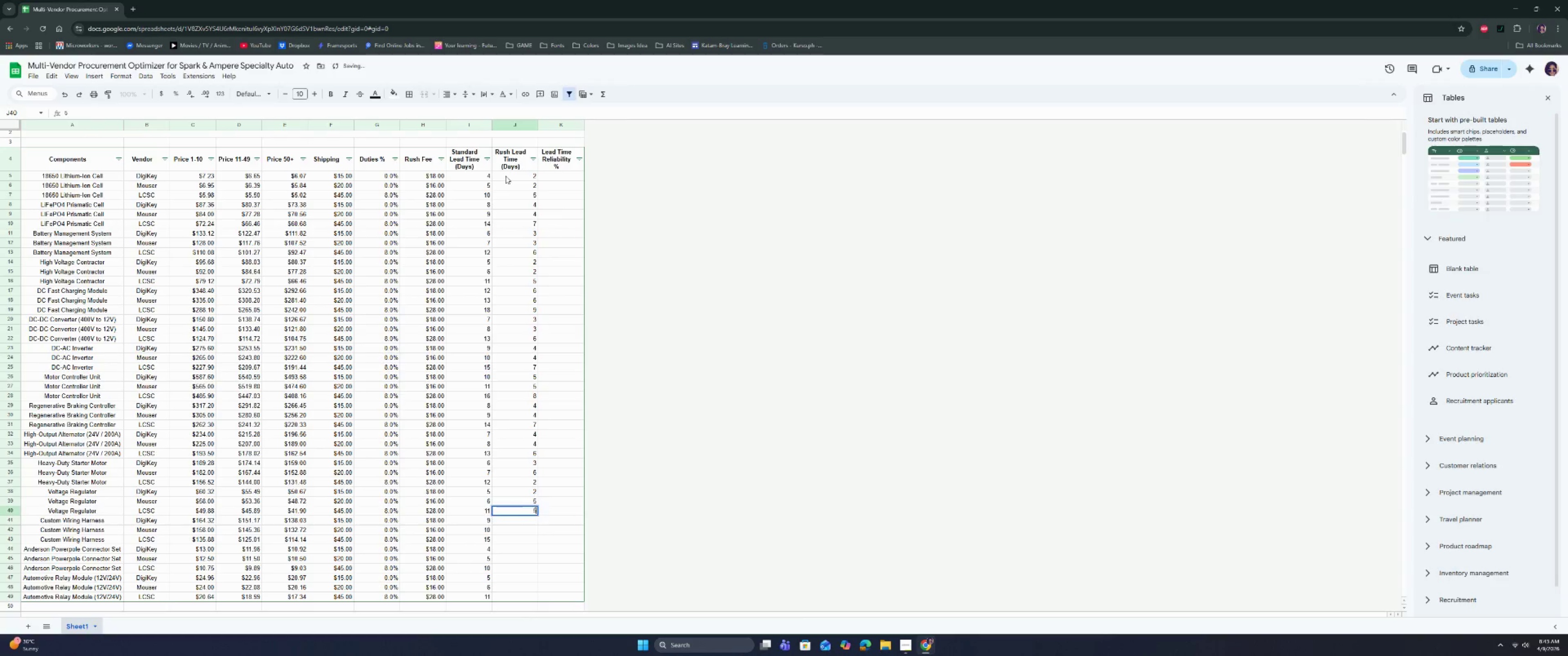 
key(Enter)
 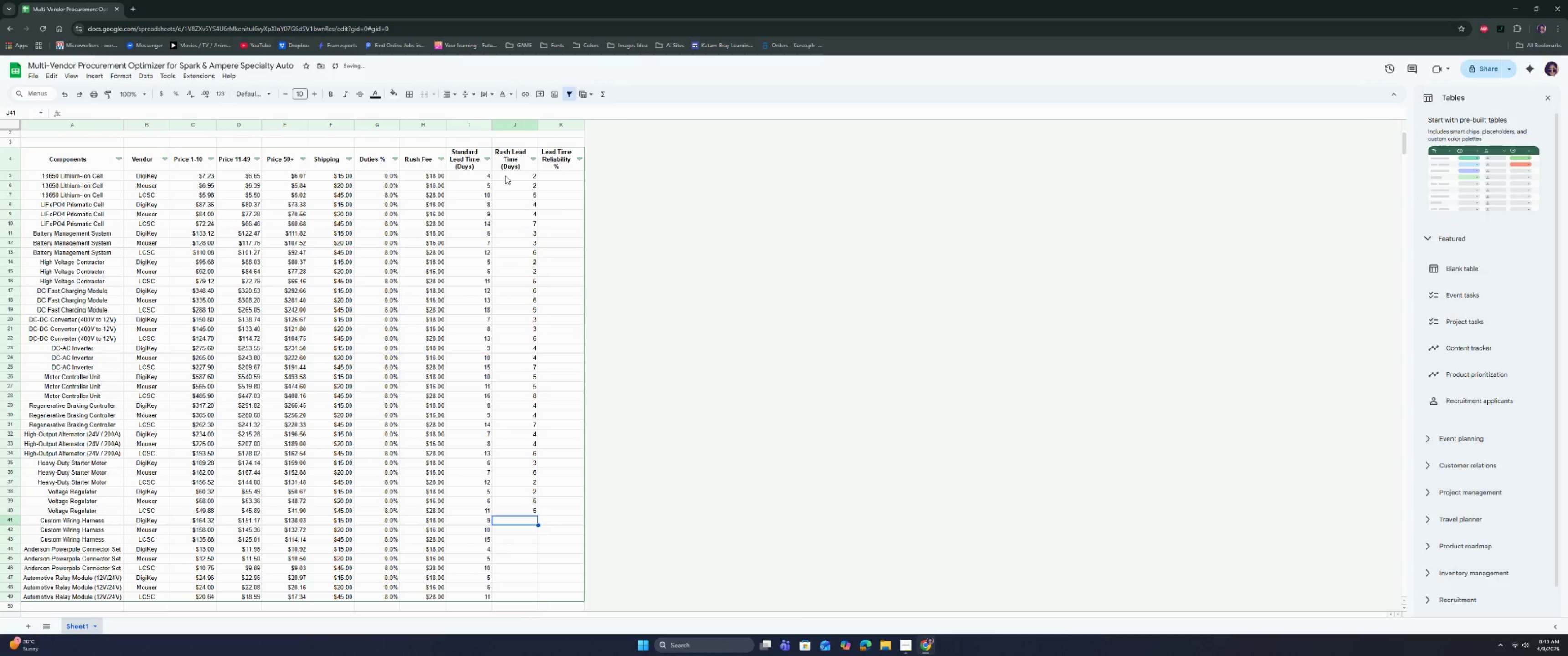 
key(5)
 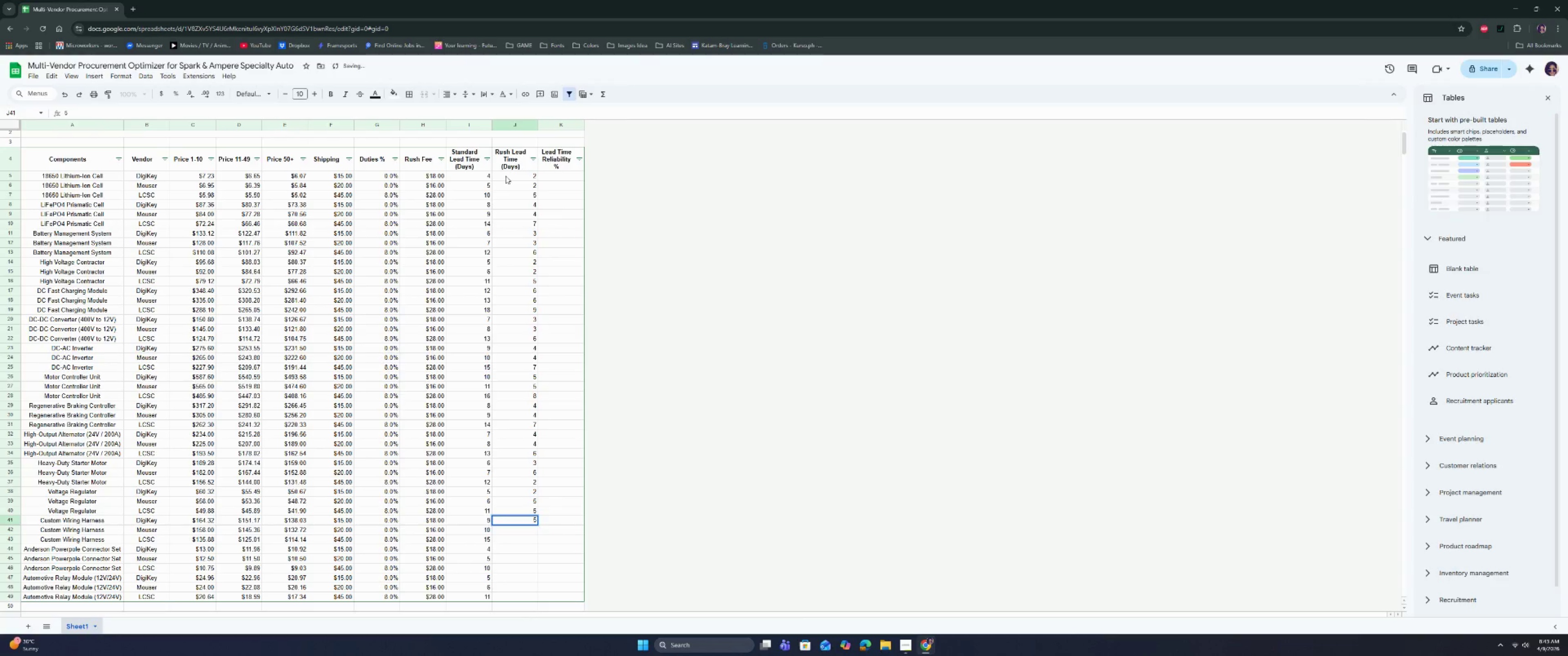 
key(Enter)
 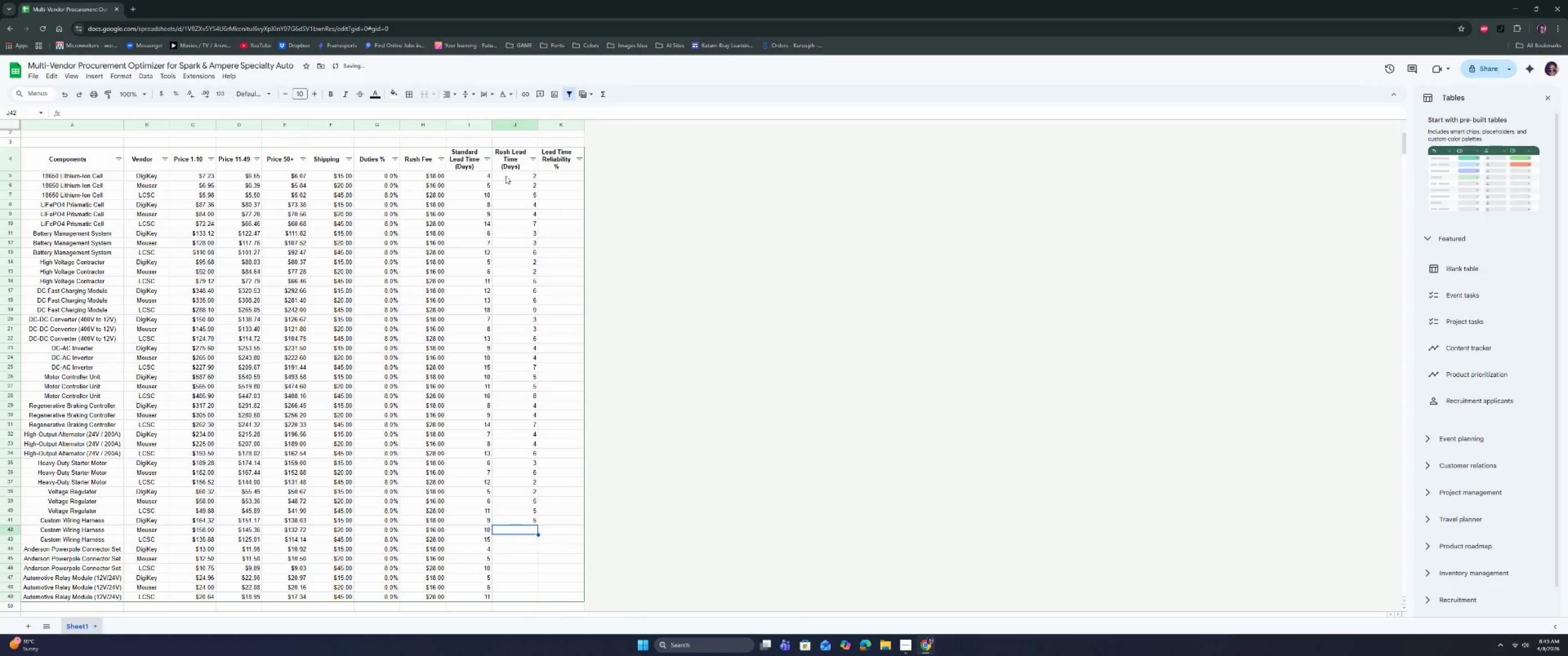 
key(8)
 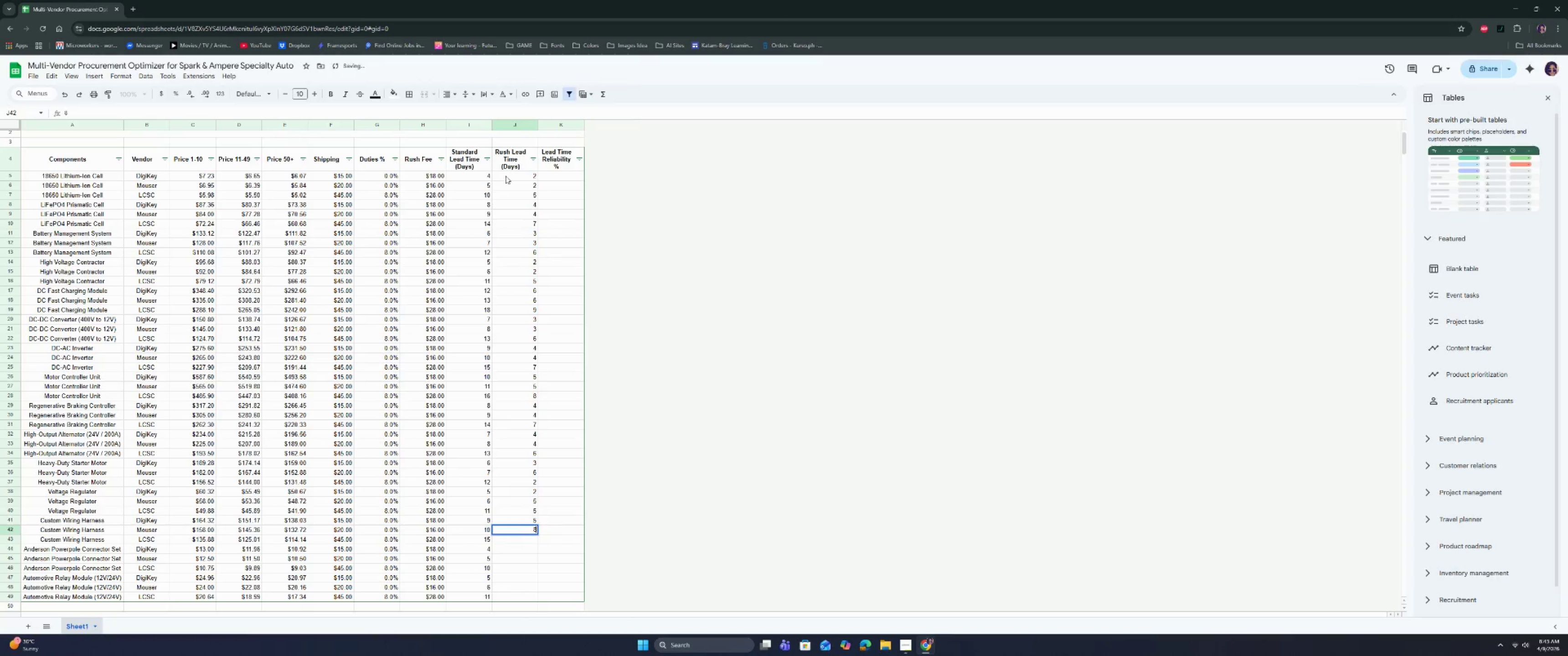 
key(Enter)
 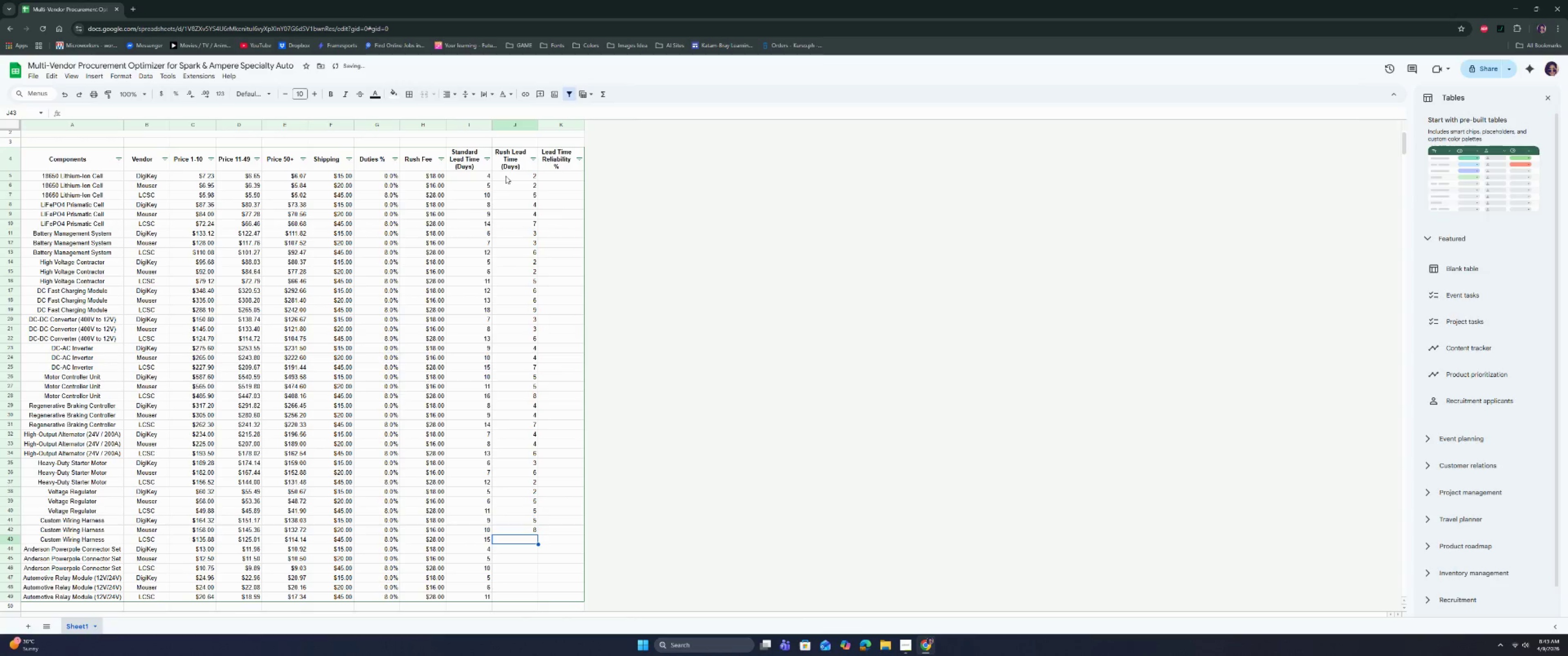 
key(2)
 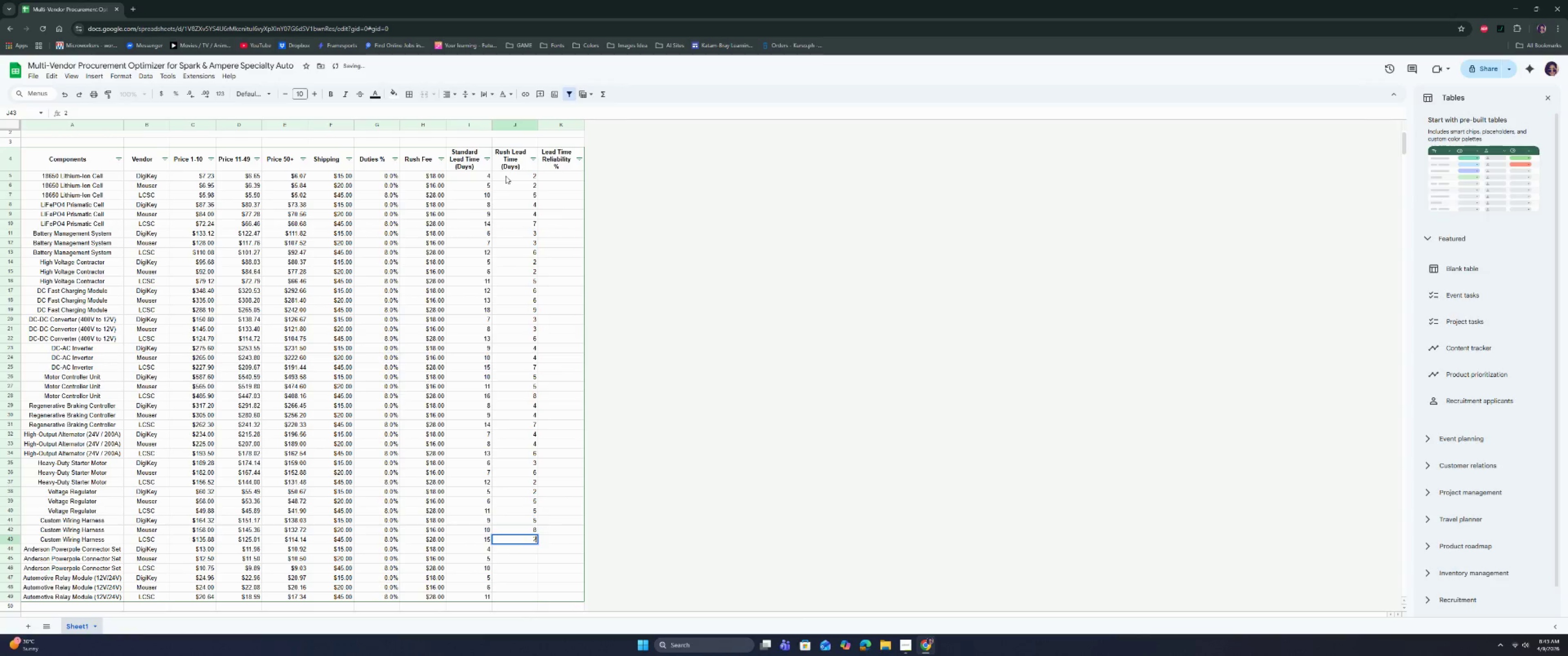 
key(Enter)
 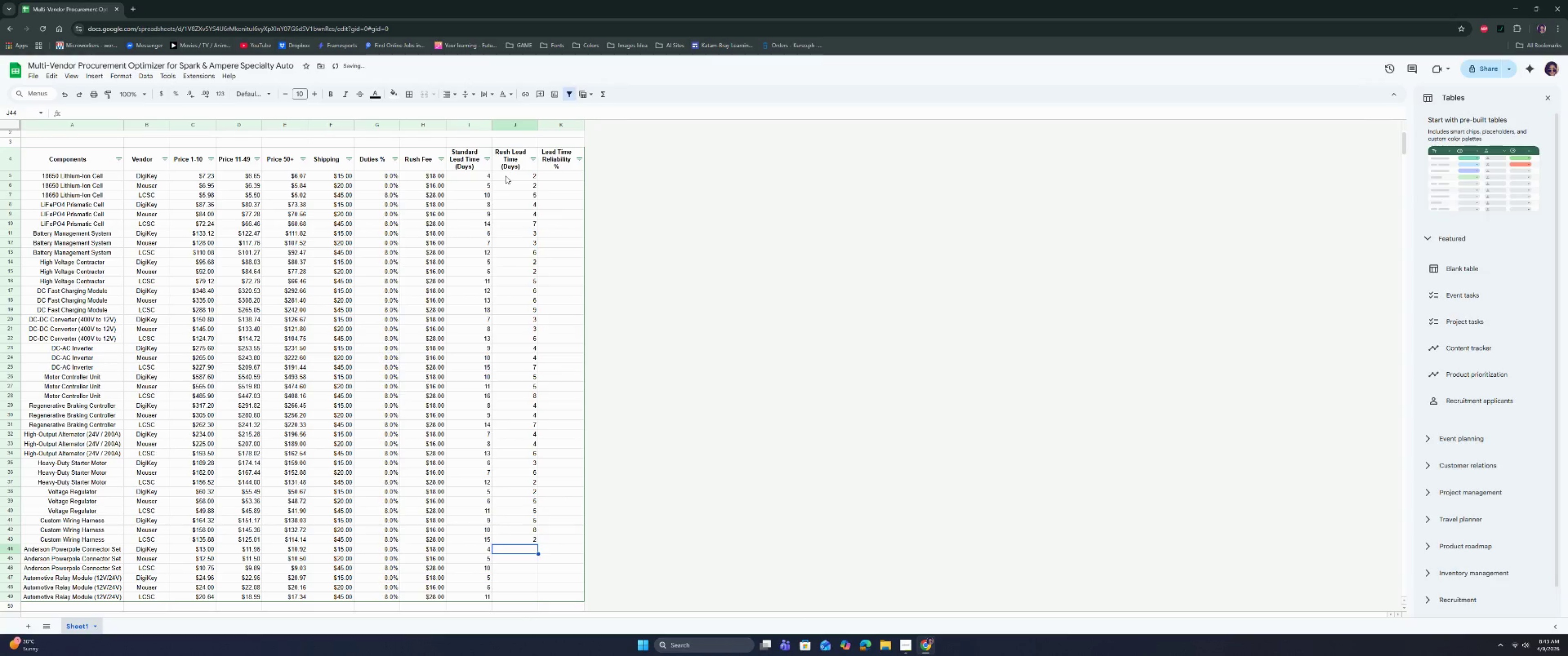 
key(5)
 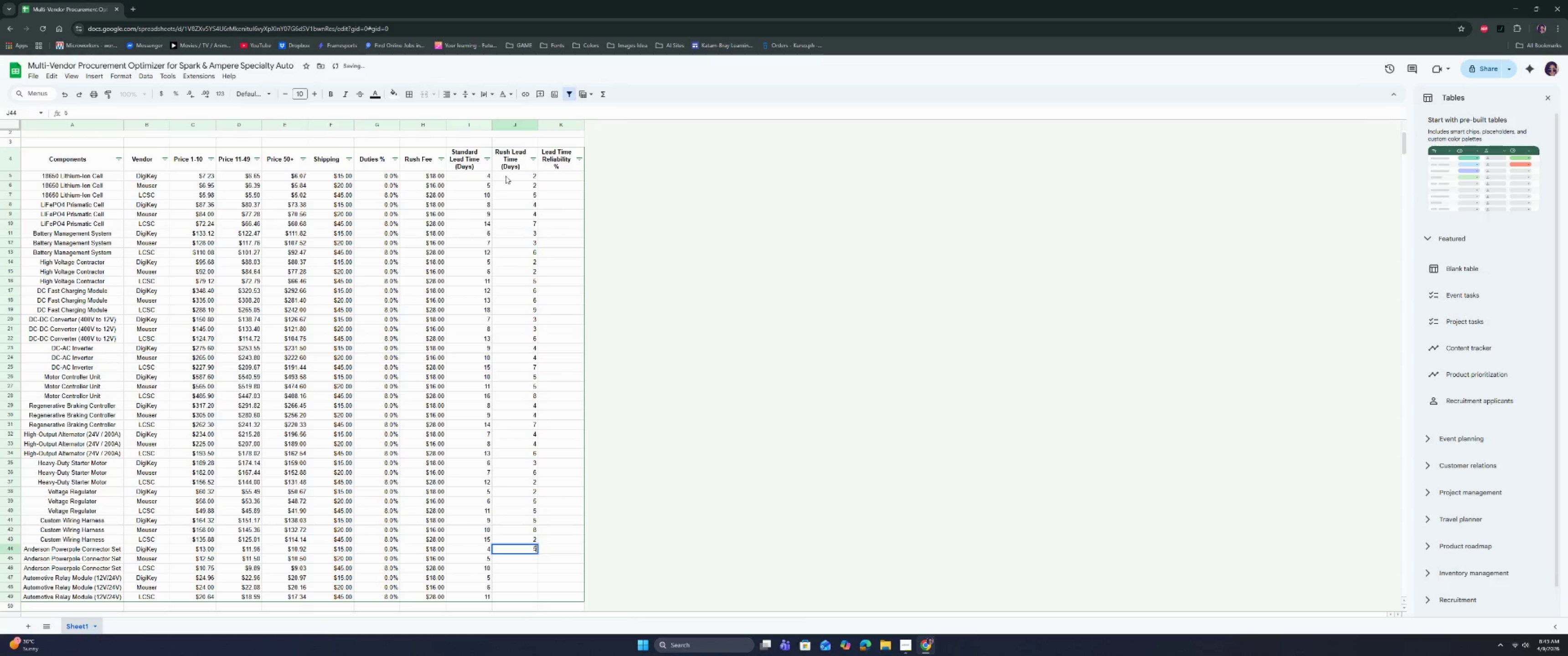 
key(Enter)
 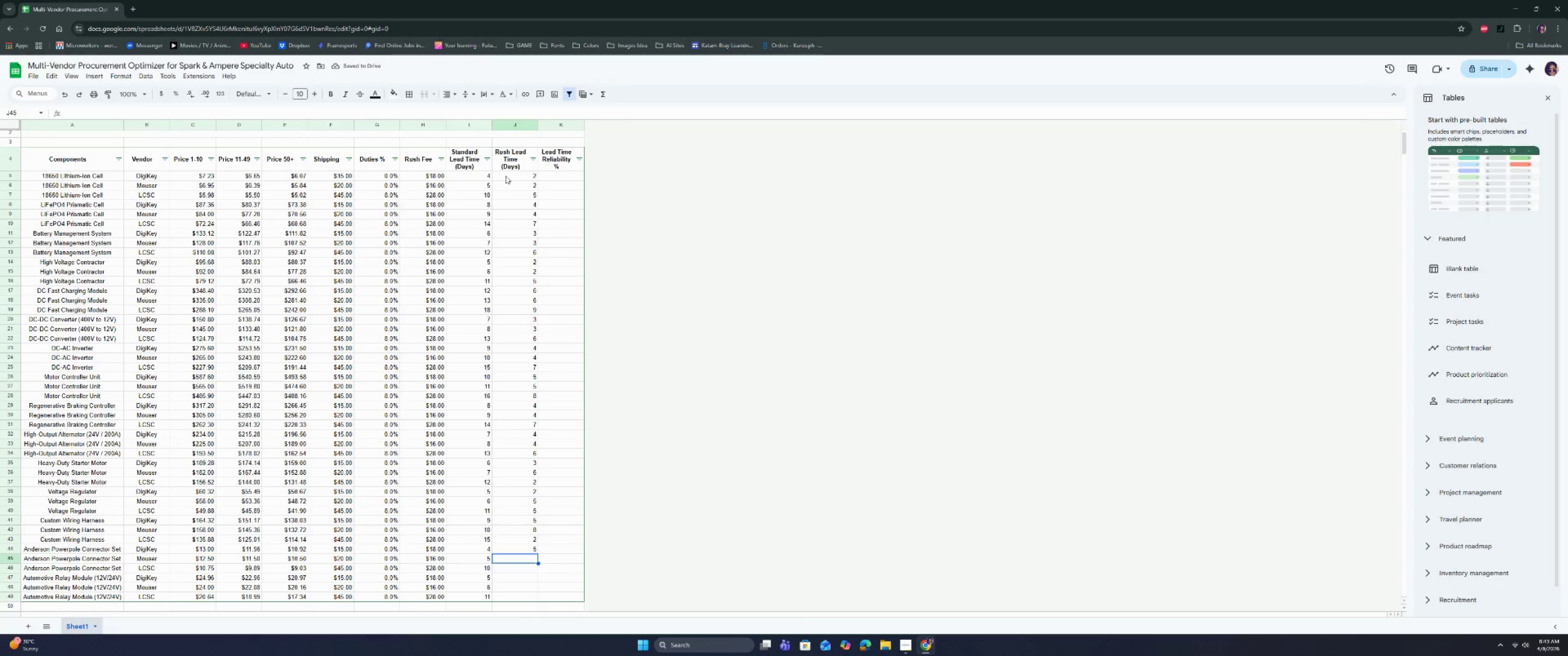 
wait(5.55)
 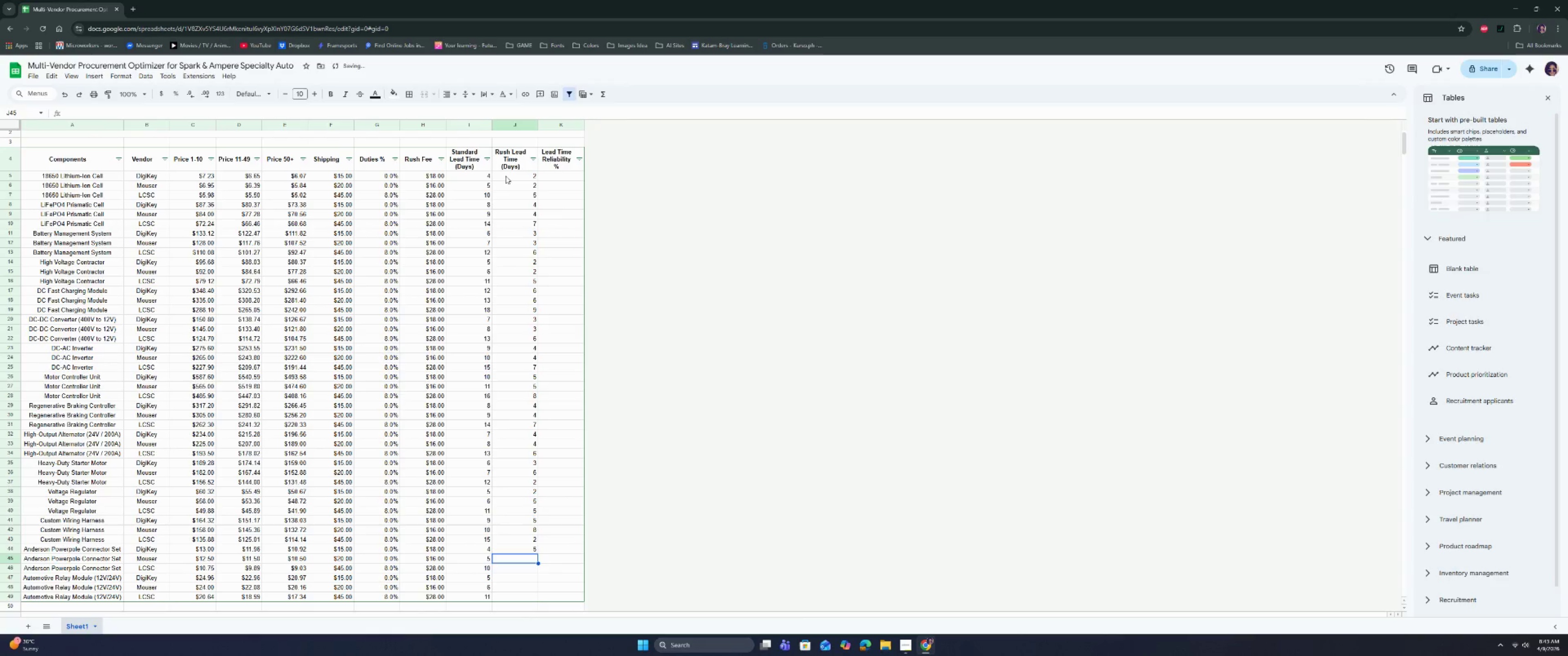 
type(22)
key(Backspace)
 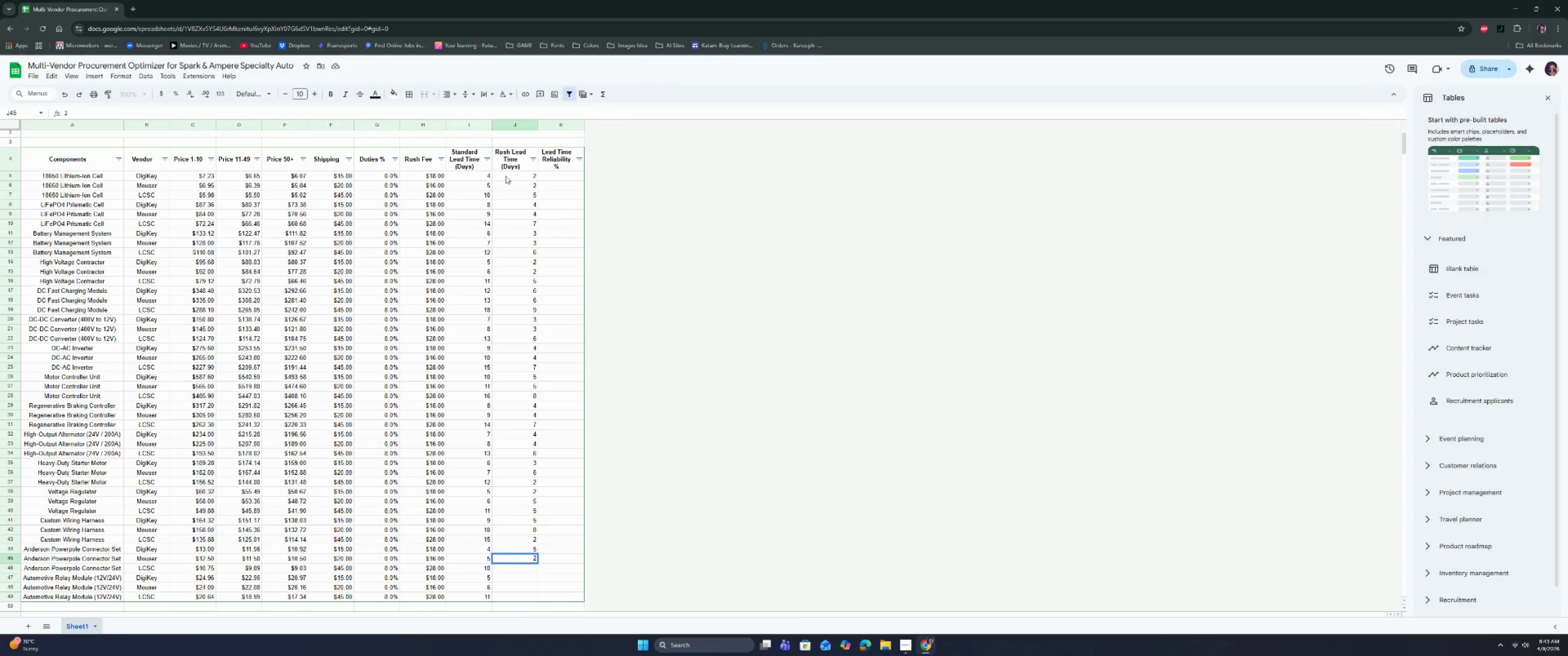 
key(Enter)
 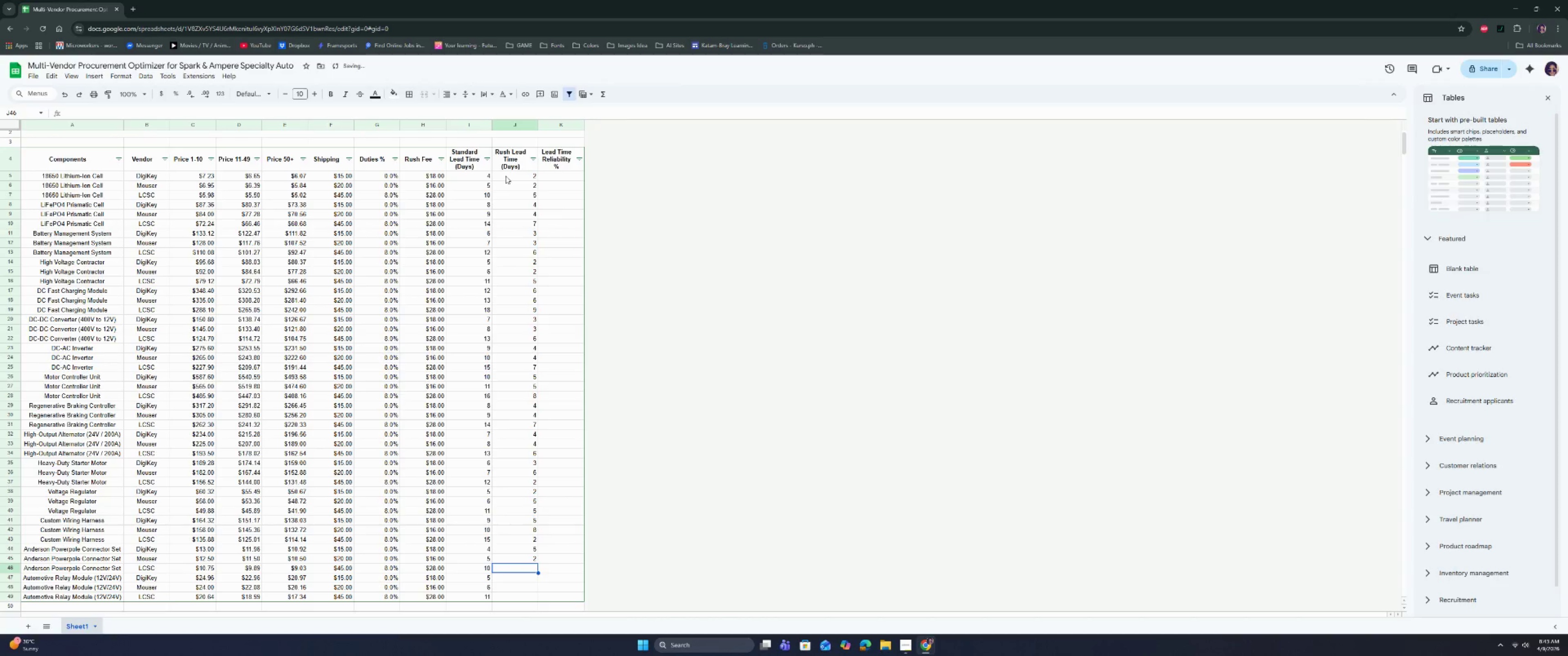 
key(2)
 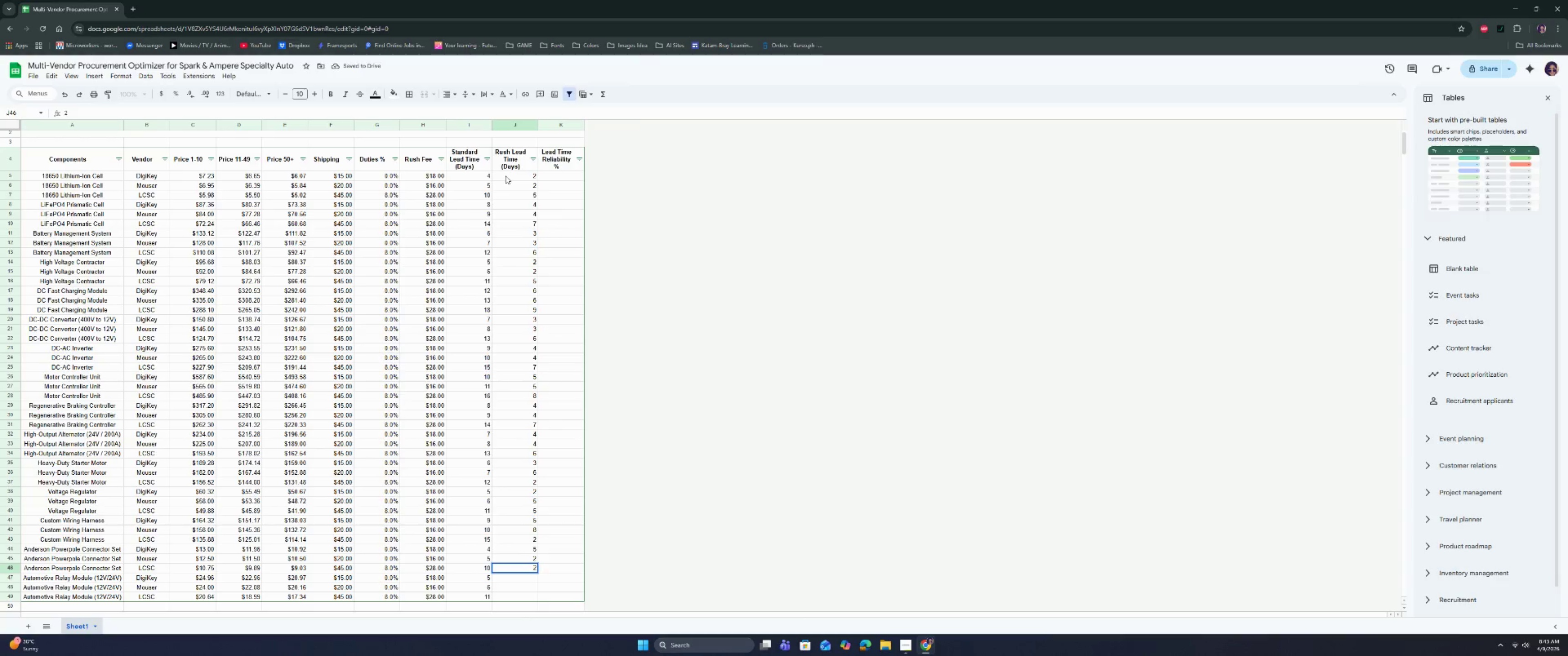 
key(ArrowUp)
 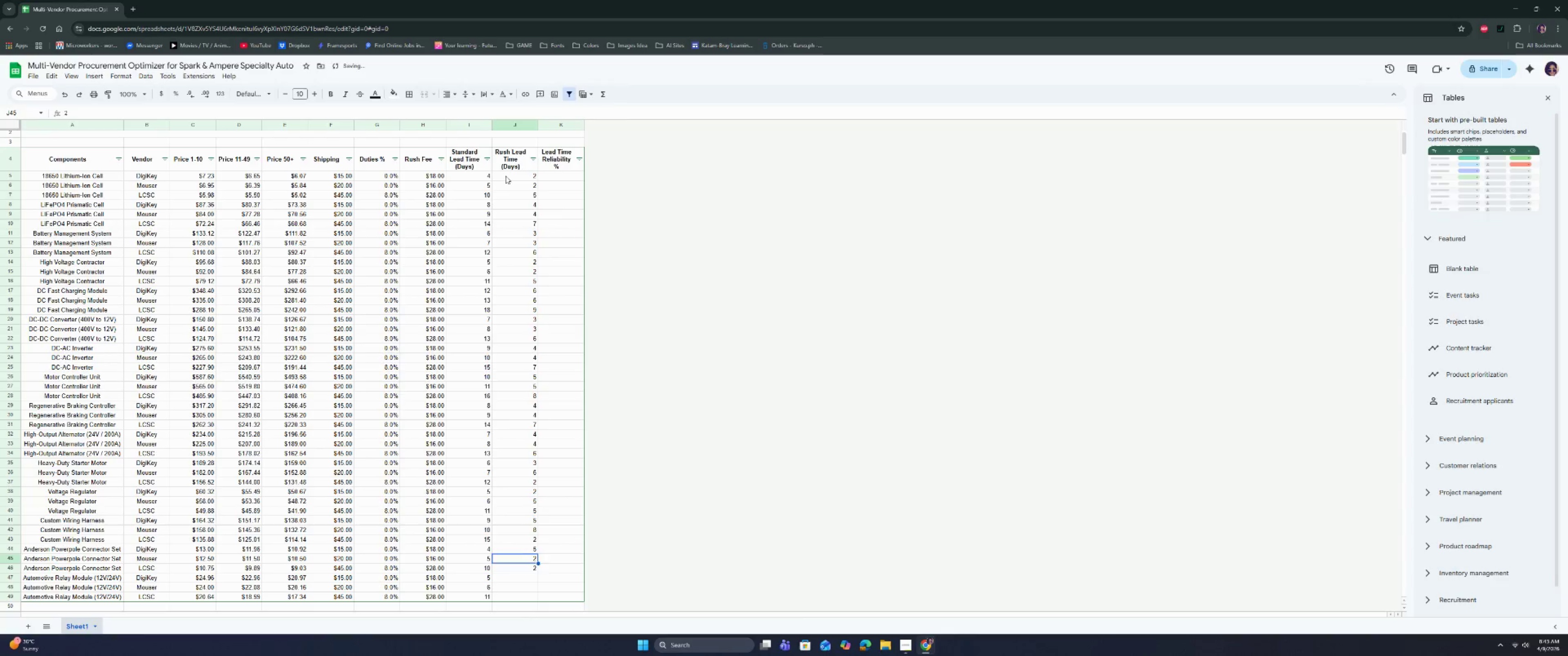 
key(ArrowUp)
 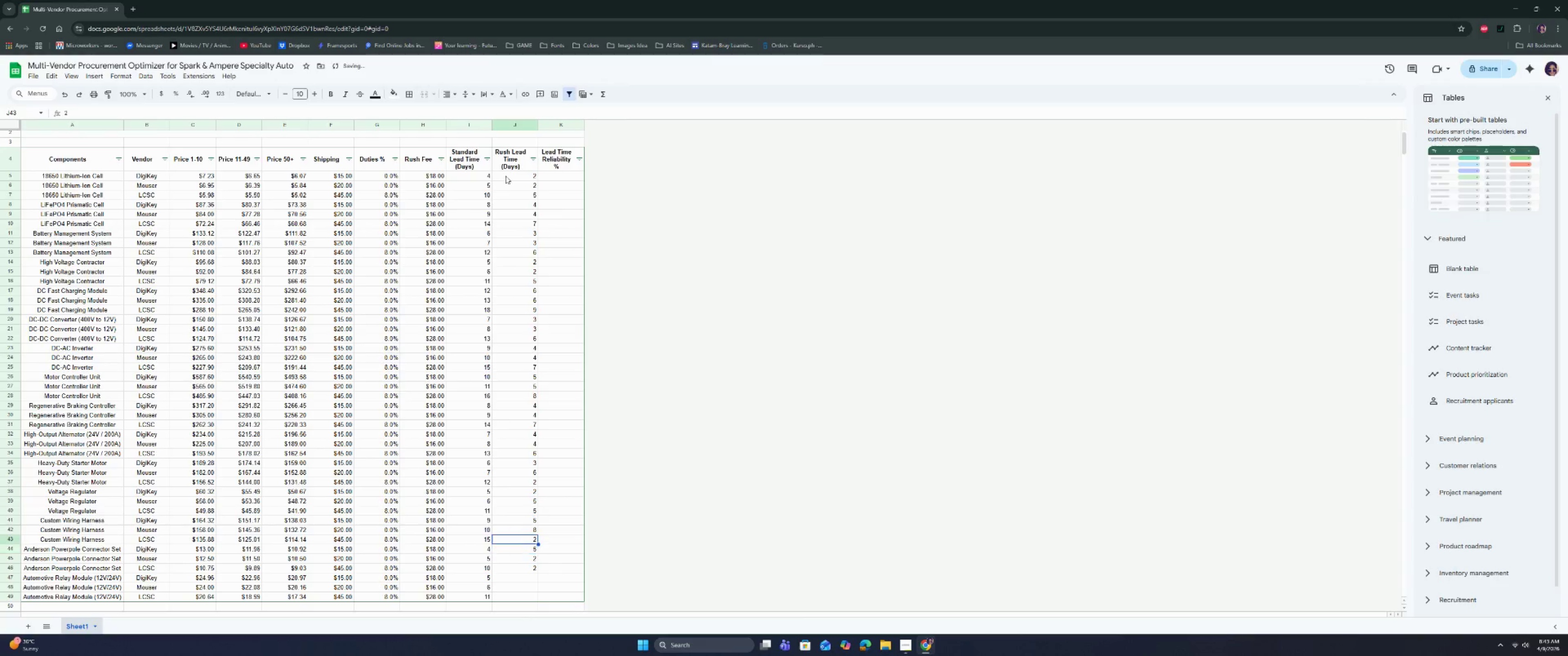 
key(ArrowUp)
 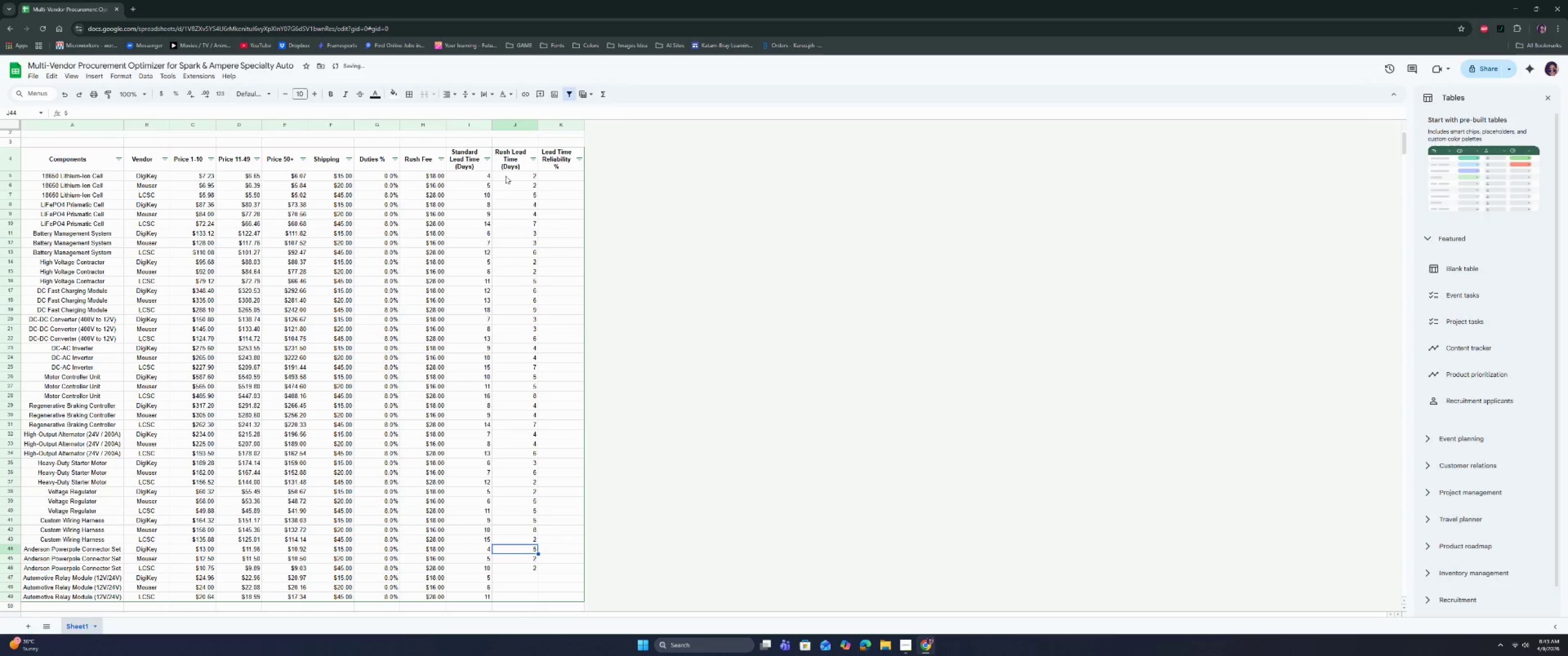 
key(ArrowDown)
 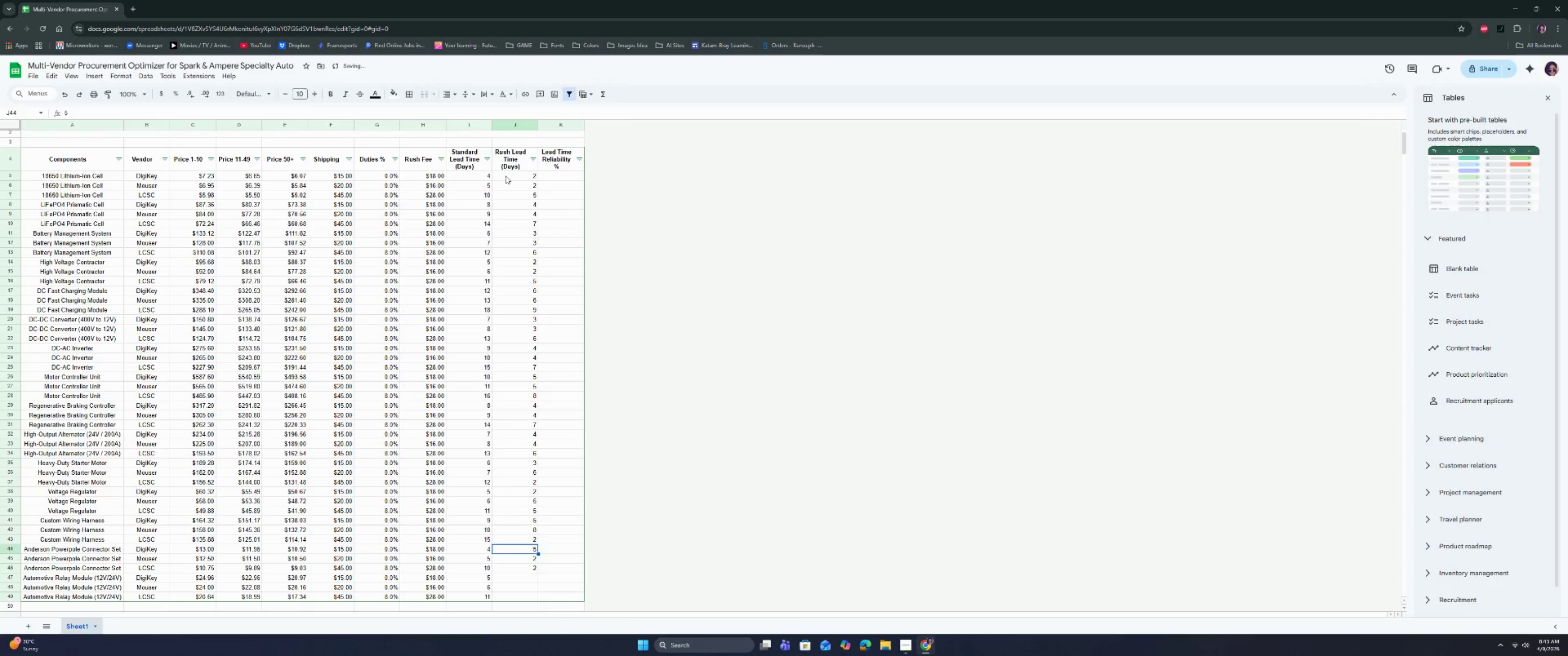 
key(ArrowDown)
 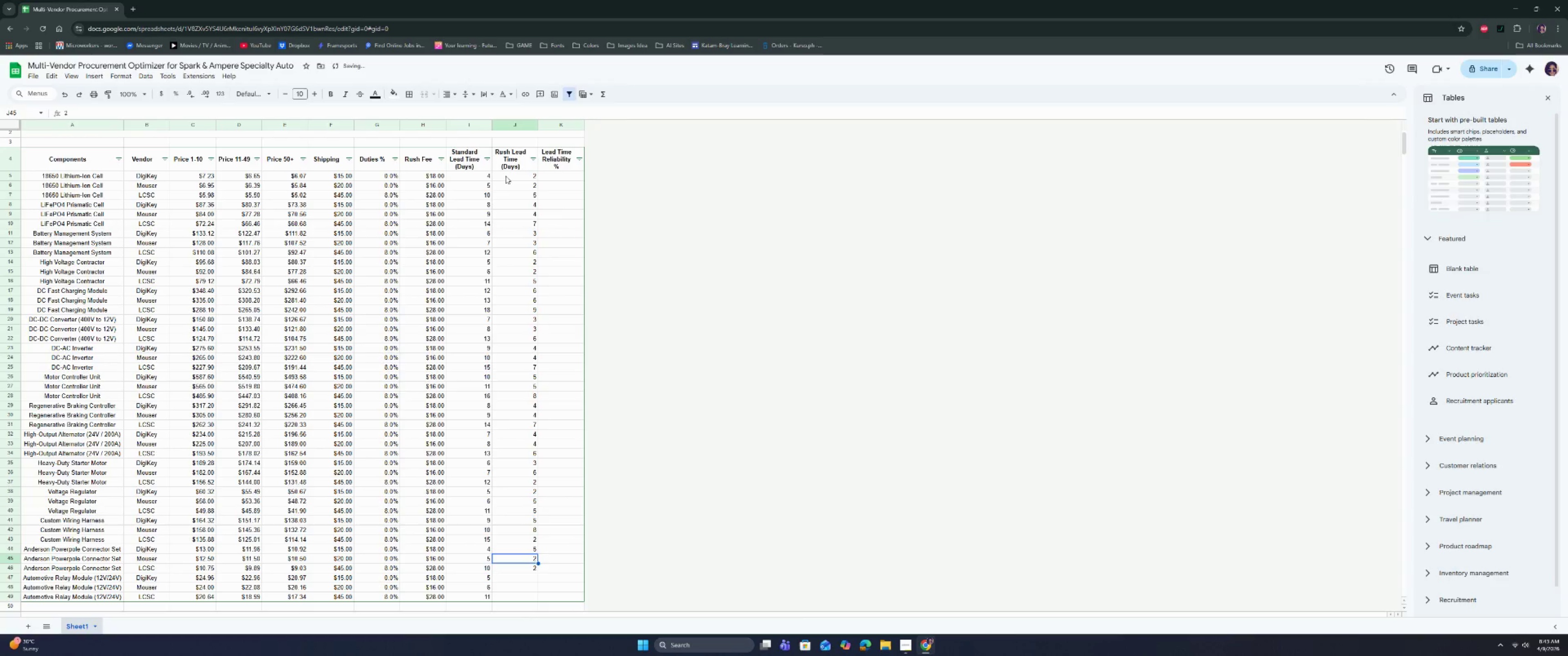 
key(8)
 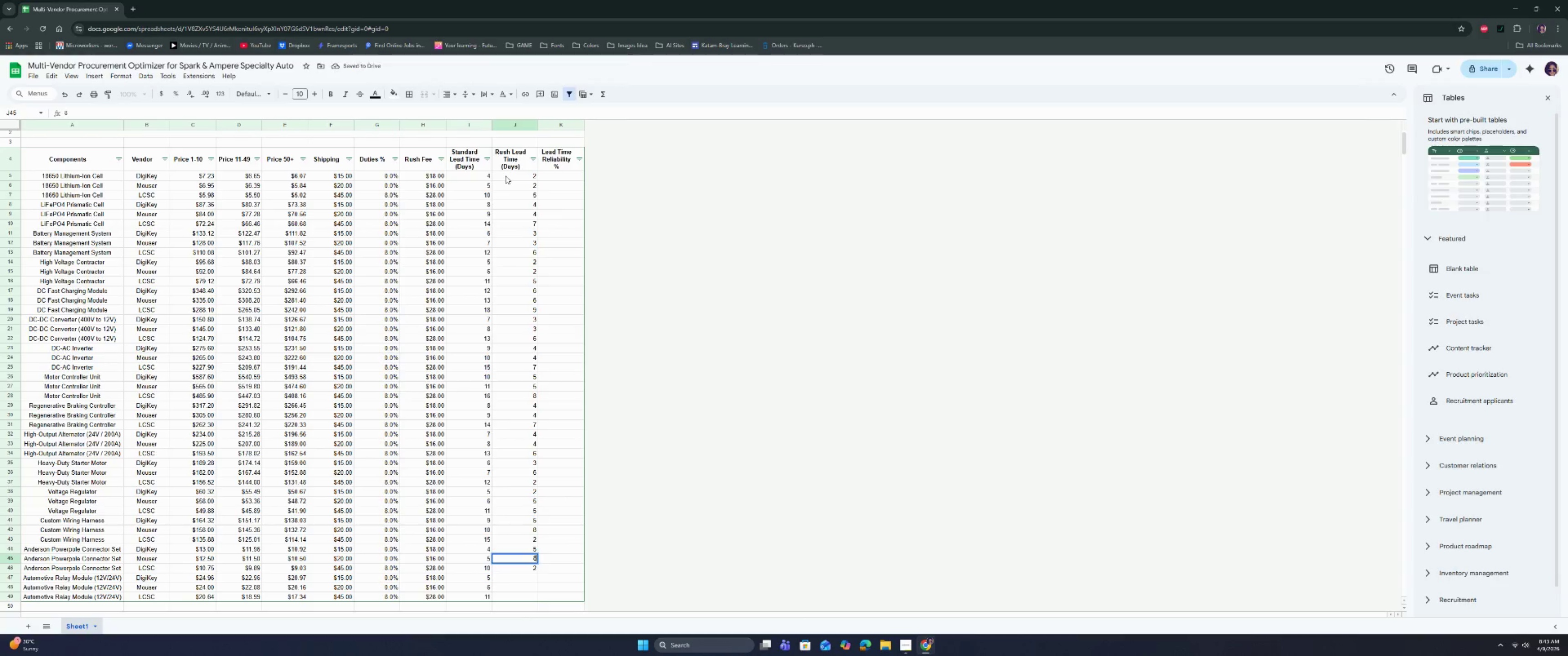 
key(Enter)
 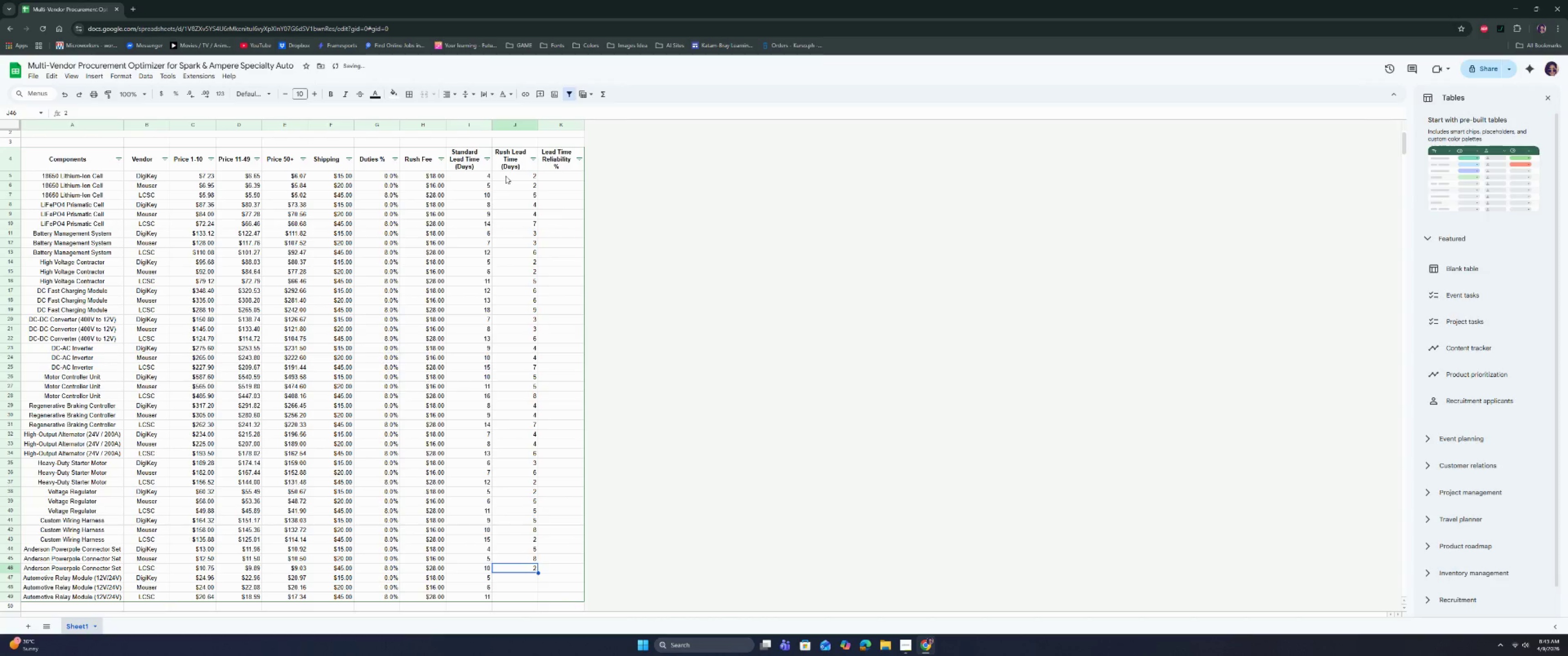 
key(2)
 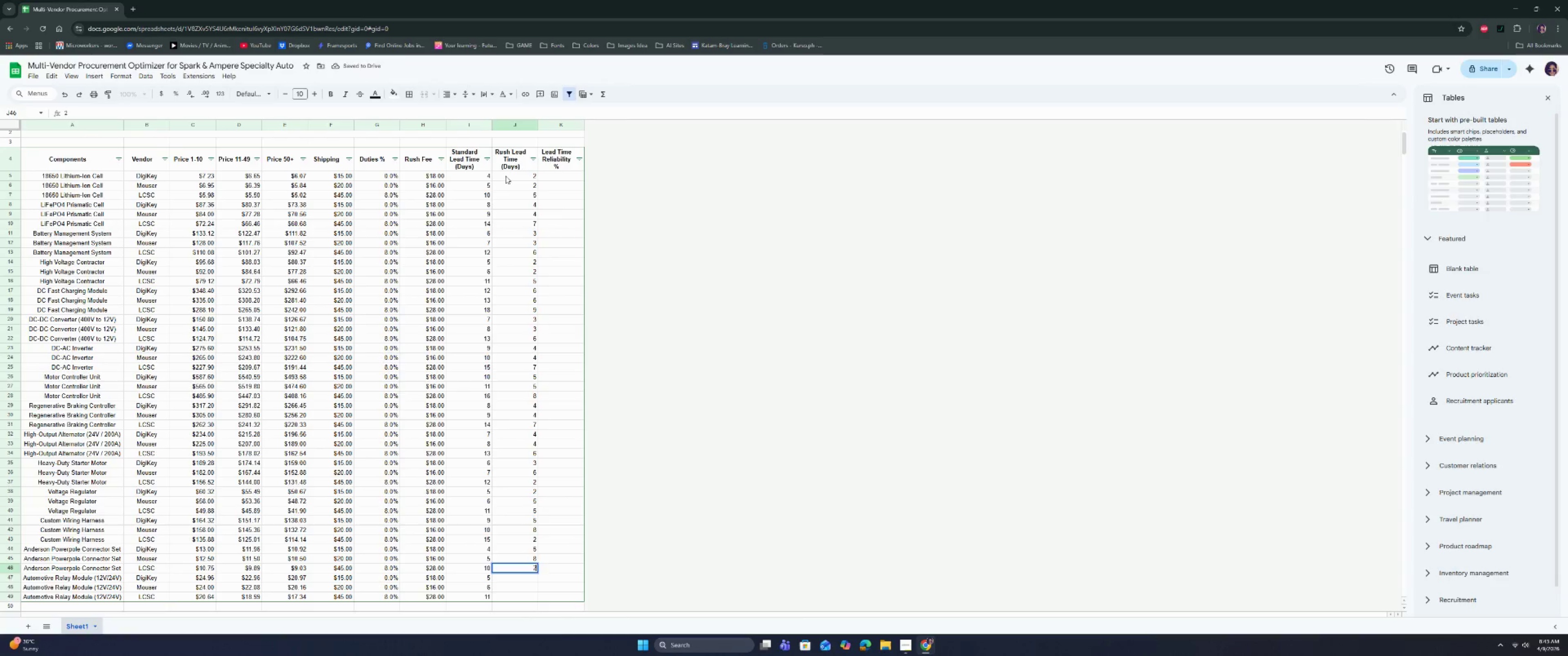 
key(Enter)
 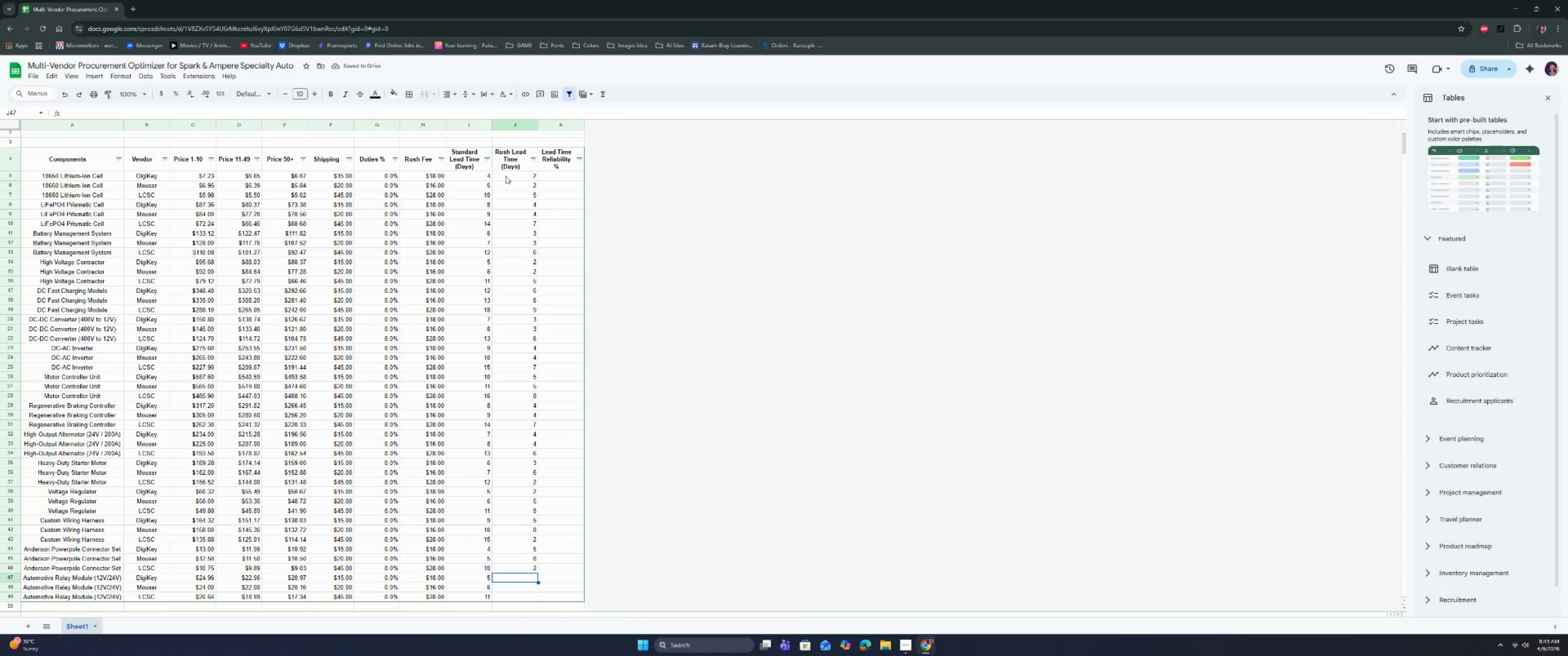 
key(2)
 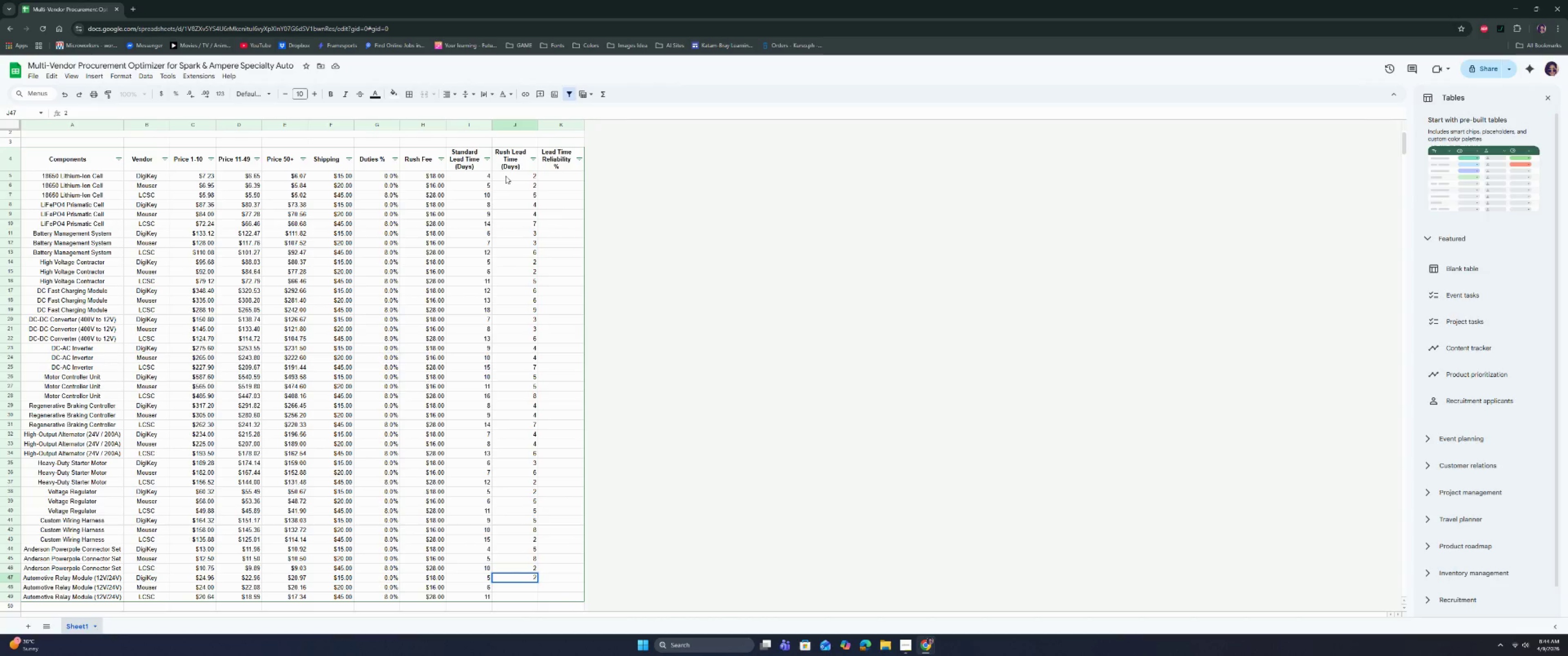 
key(ArrowUp)
 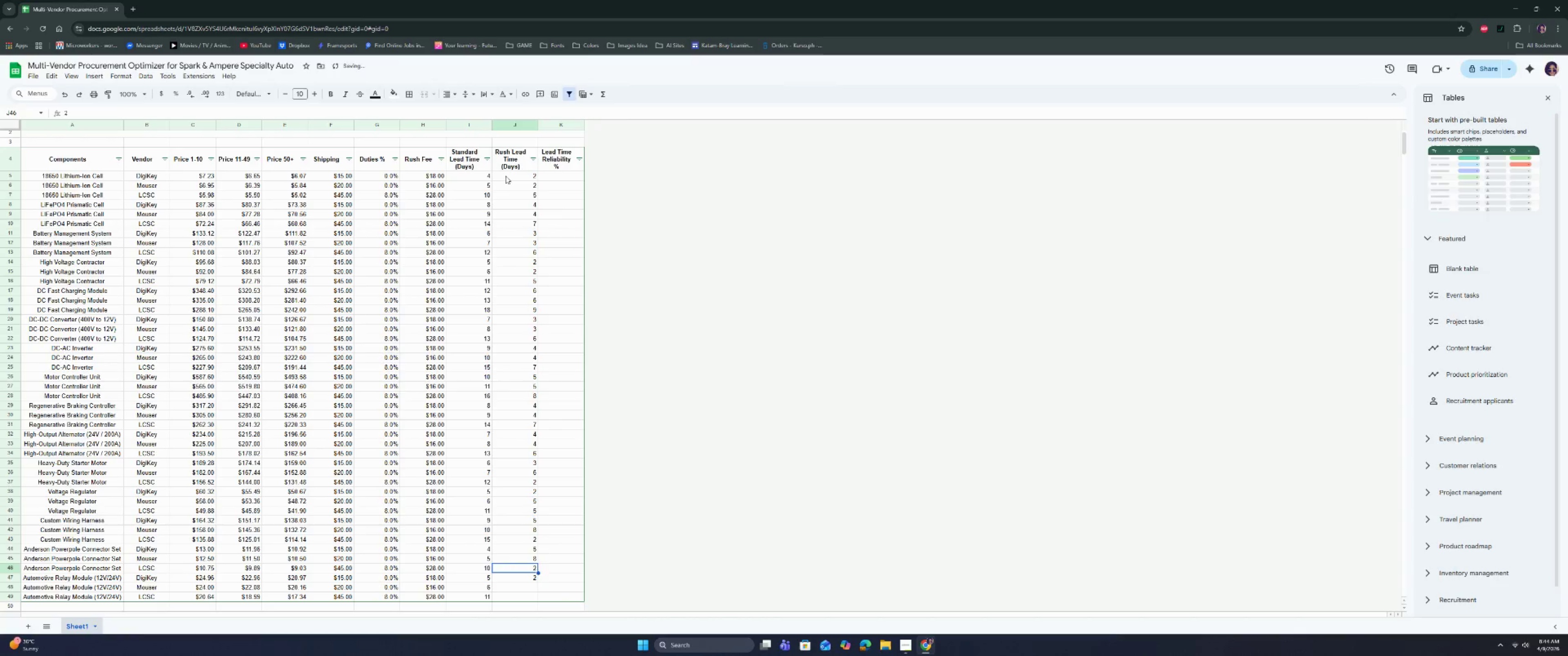 
hold_key(key=ArrowUp, duration=0.46)
 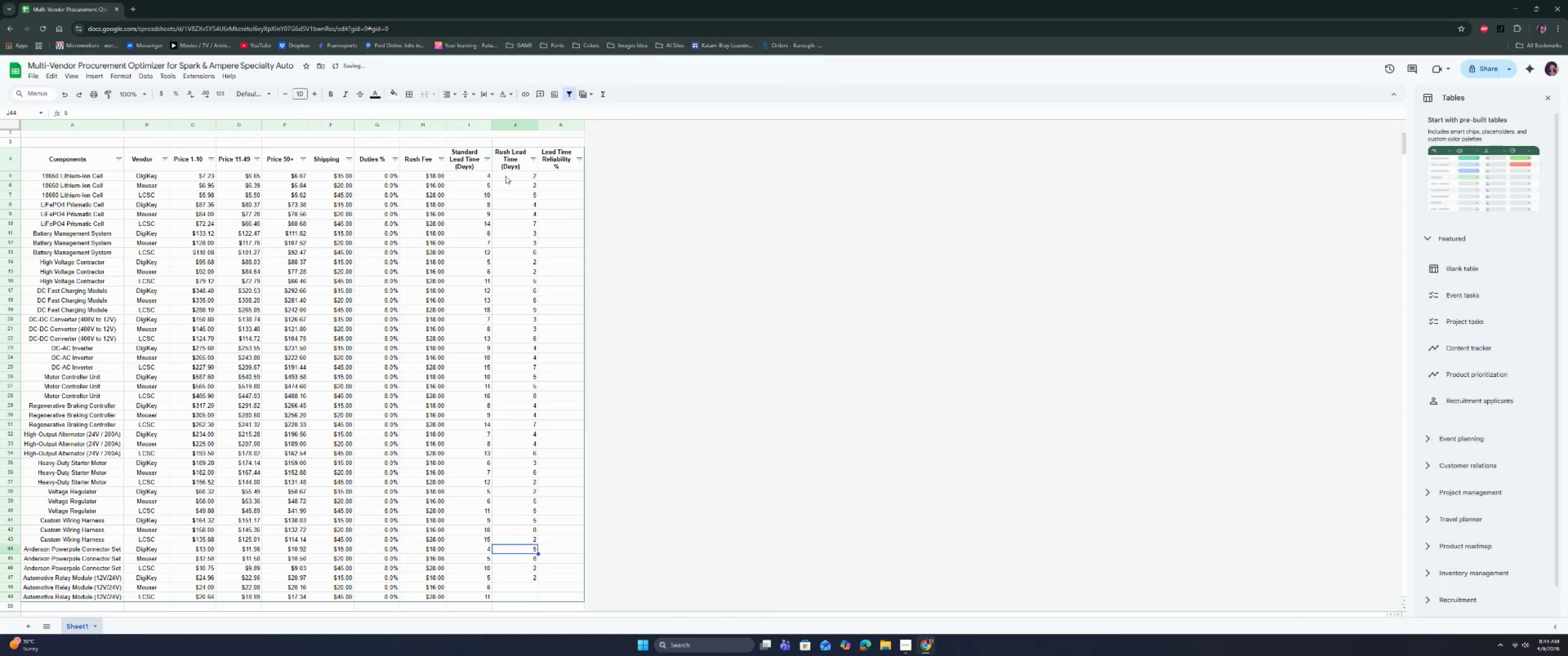 
key(ArrowUp)
 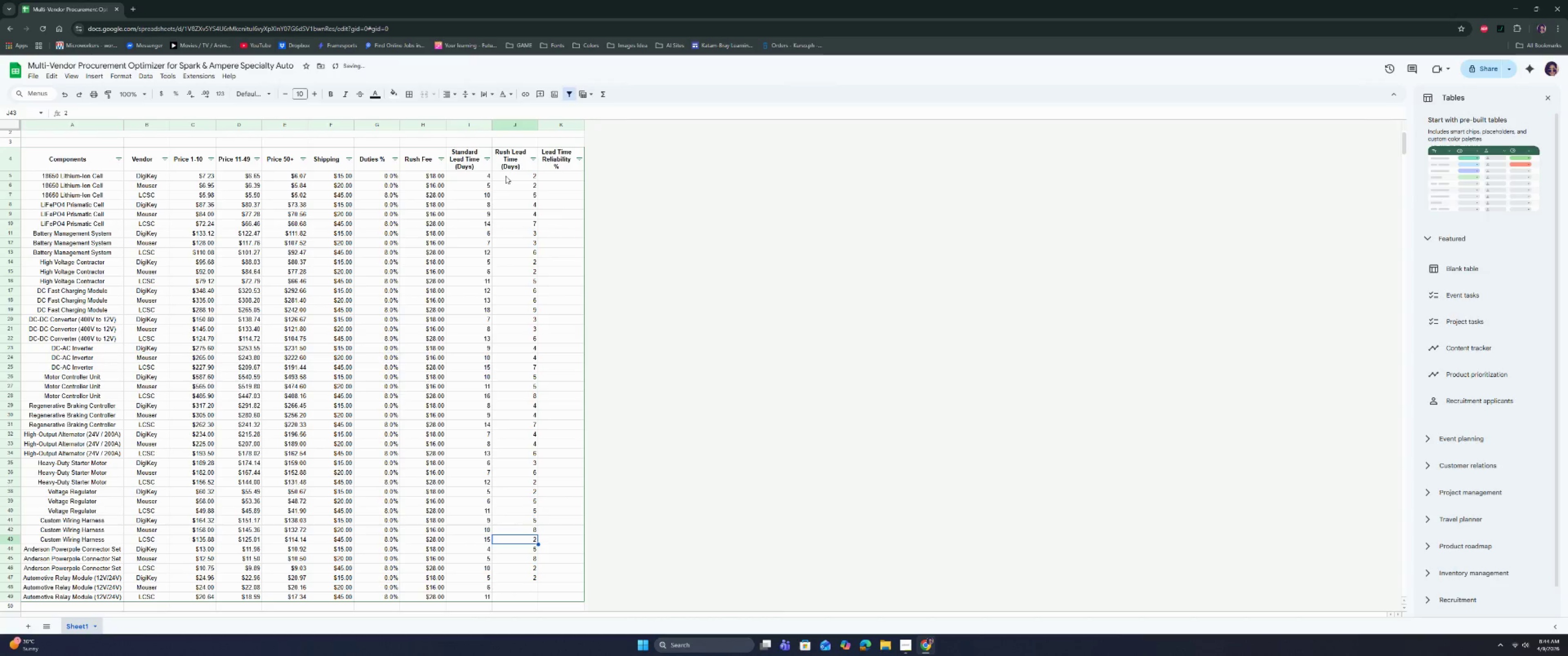 
key(ArrowUp)
 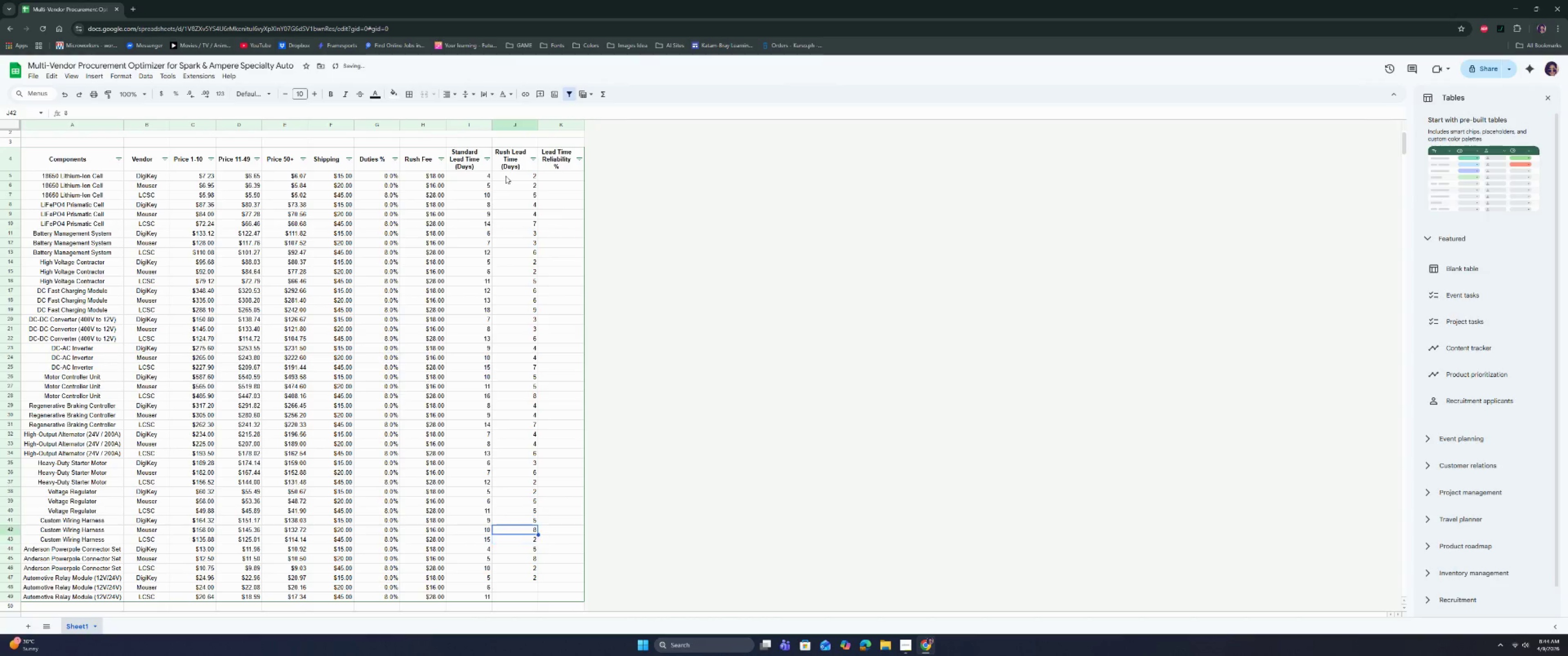 
key(ArrowUp)
 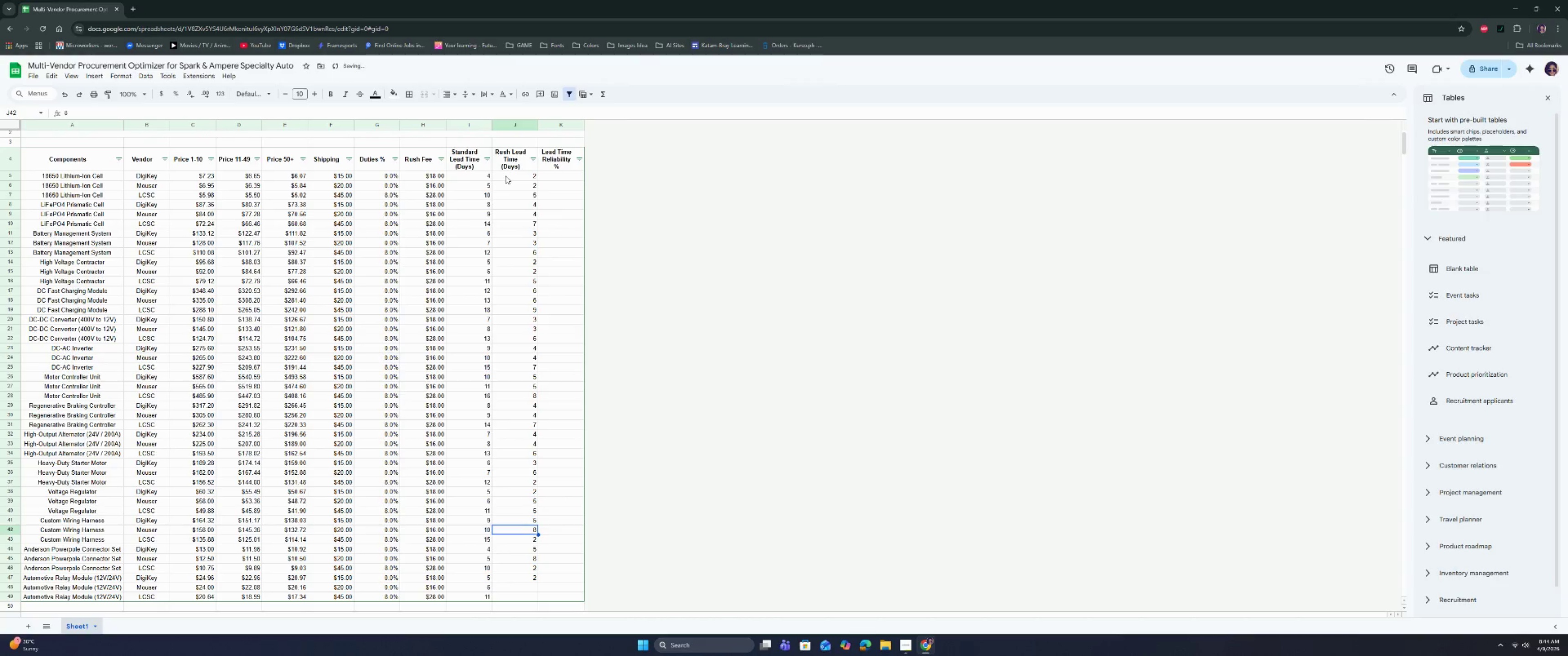 
key(ArrowUp)
 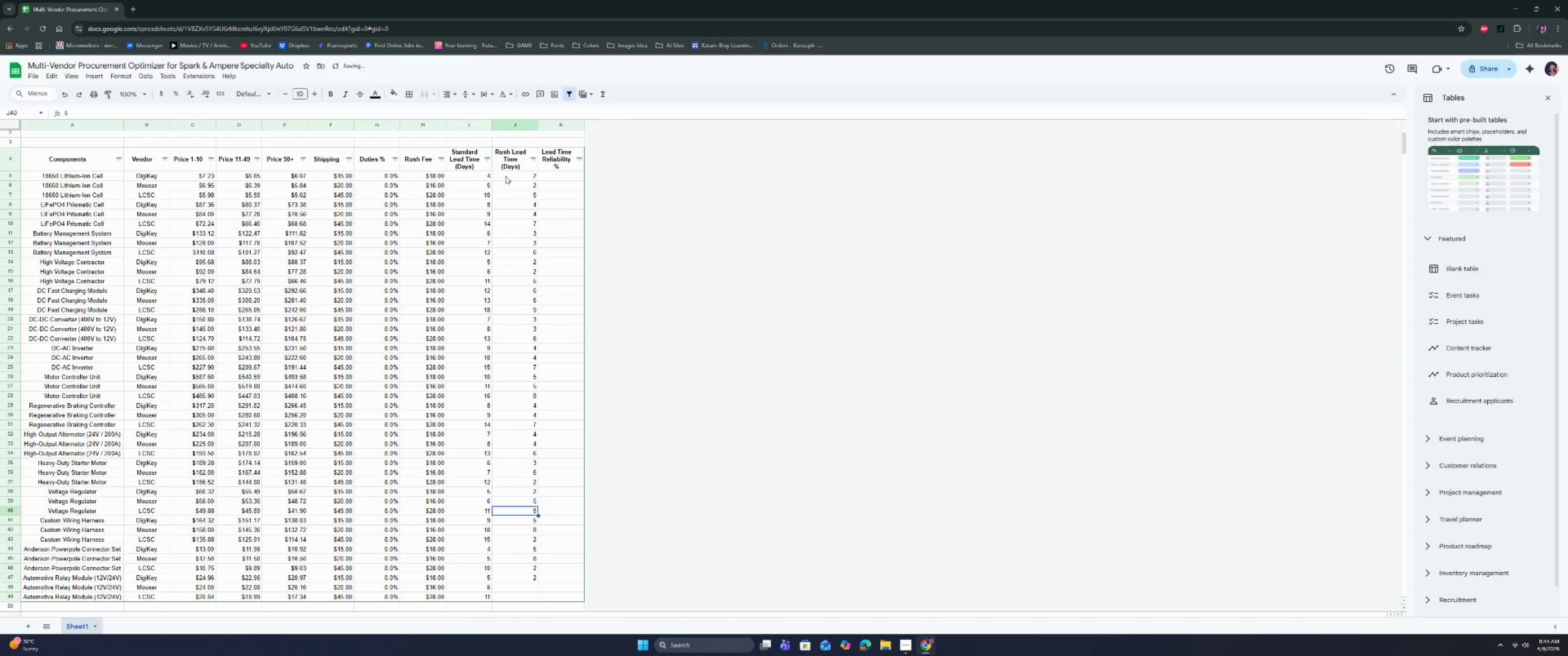 
key(ArrowUp)
 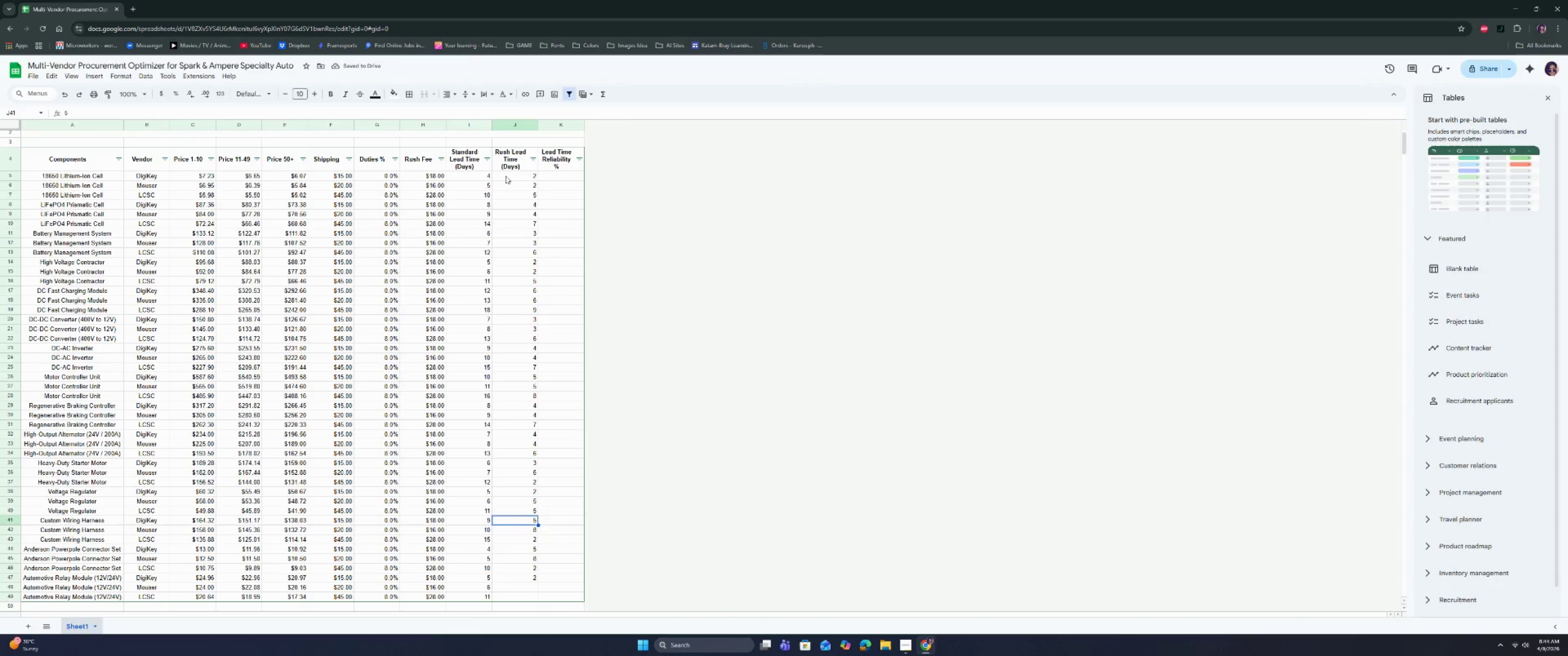 
key(ArrowDown)
 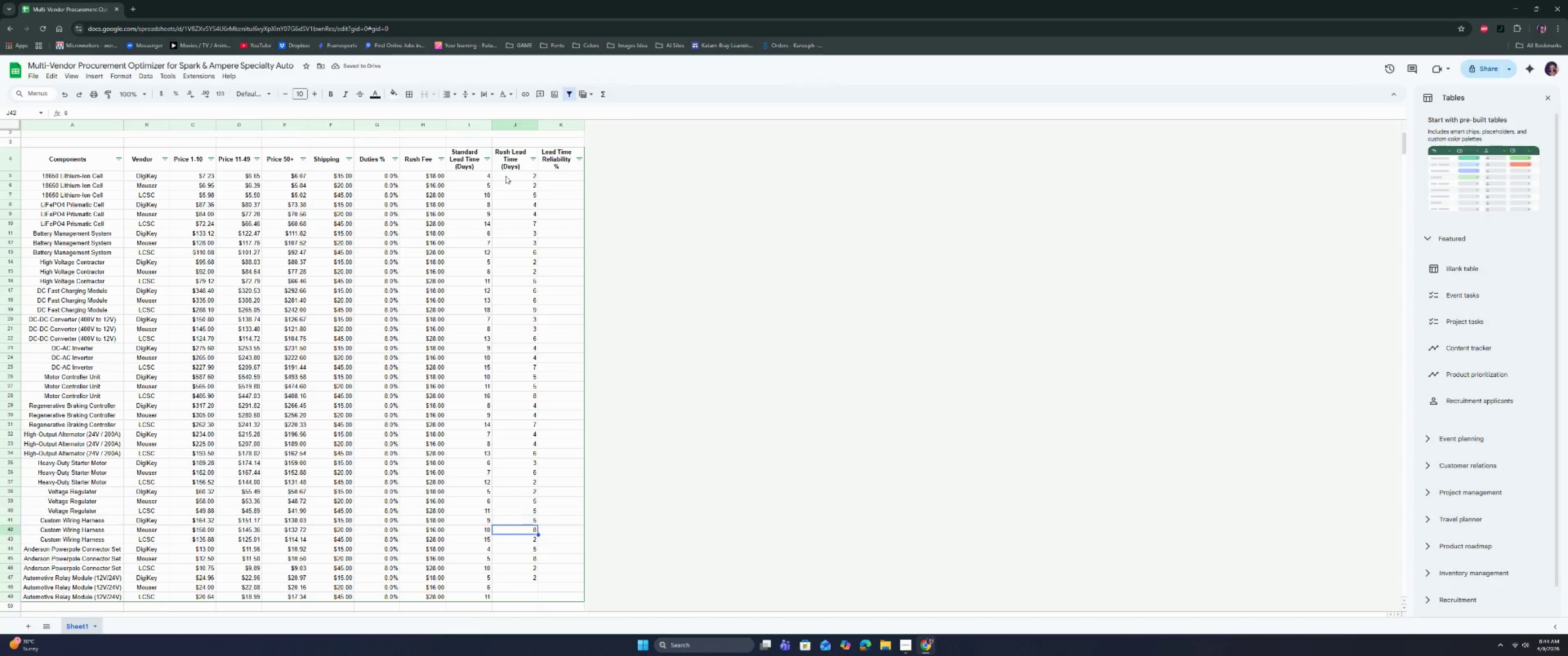 
key(ArrowDown)
 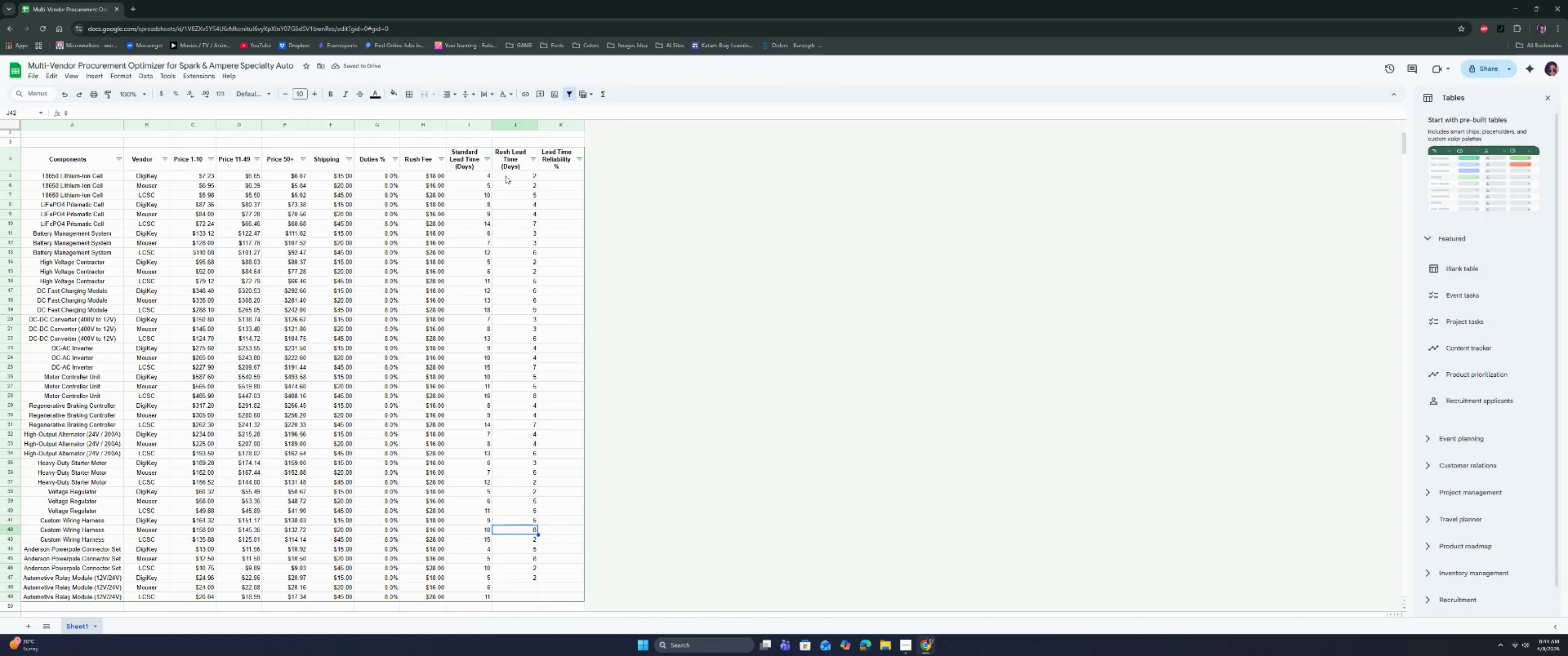 
key(ArrowDown)
 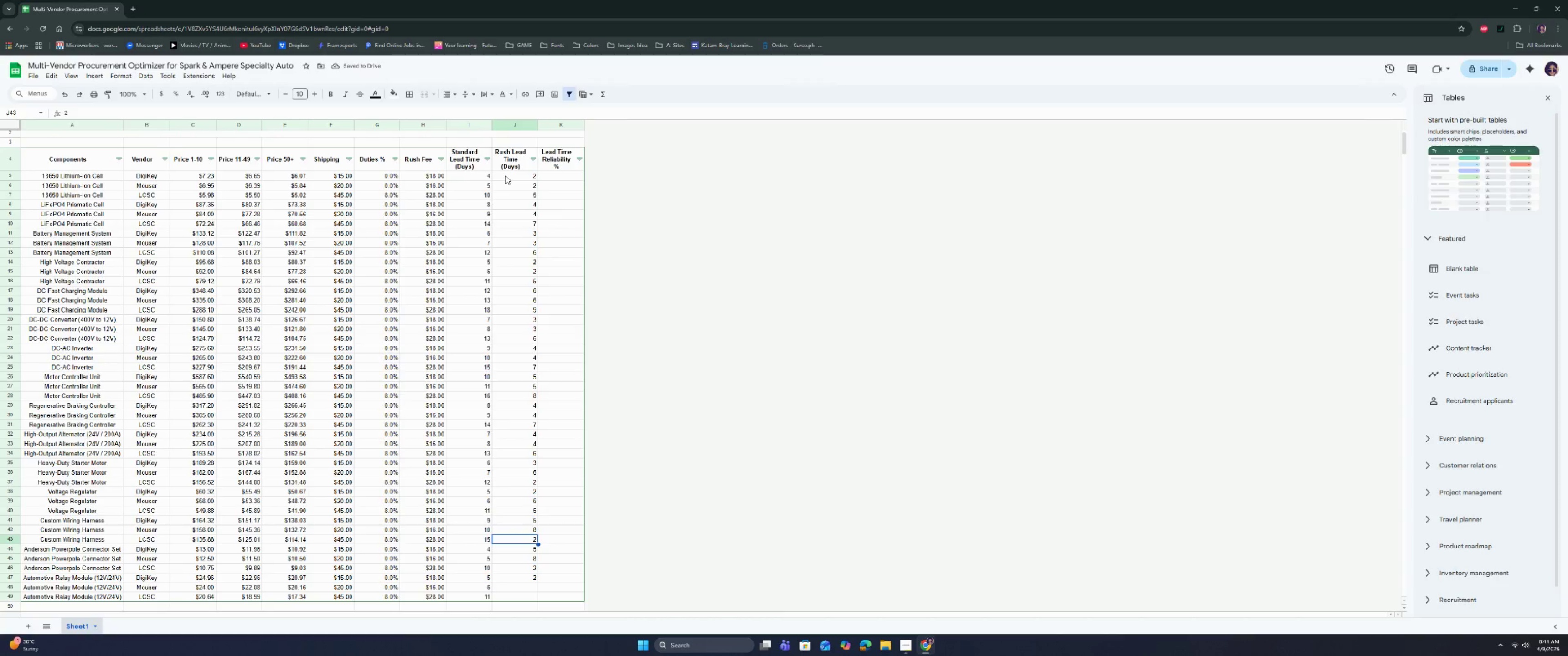 
key(ArrowUp)
 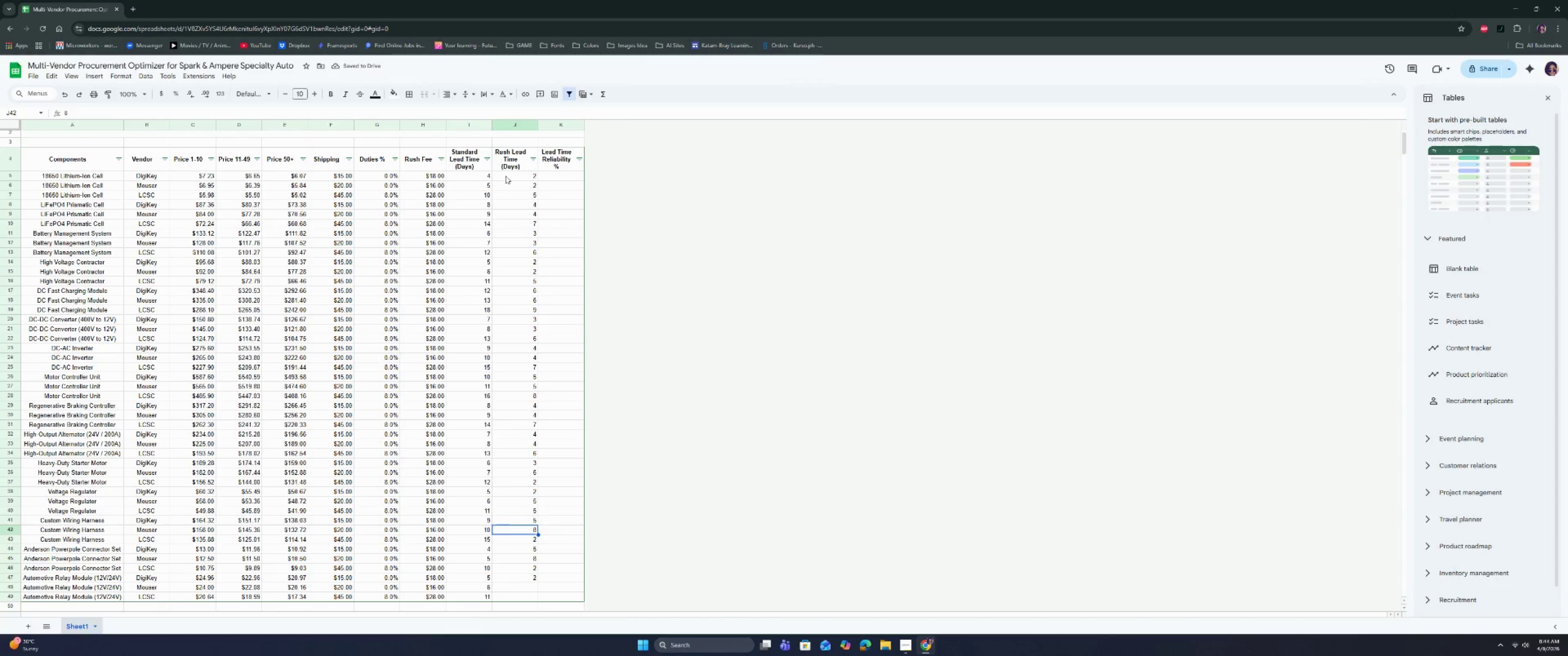 
key(ArrowDown)
 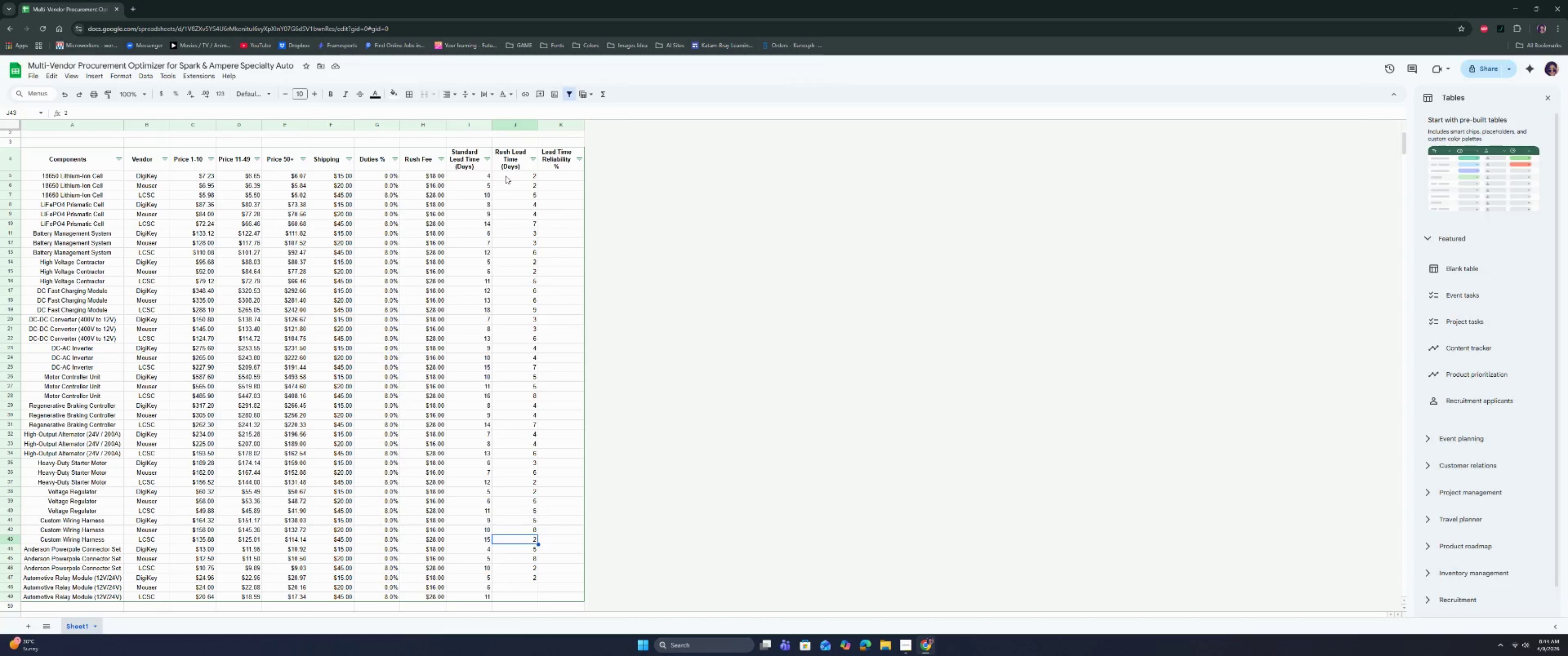 
key(ArrowDown)
 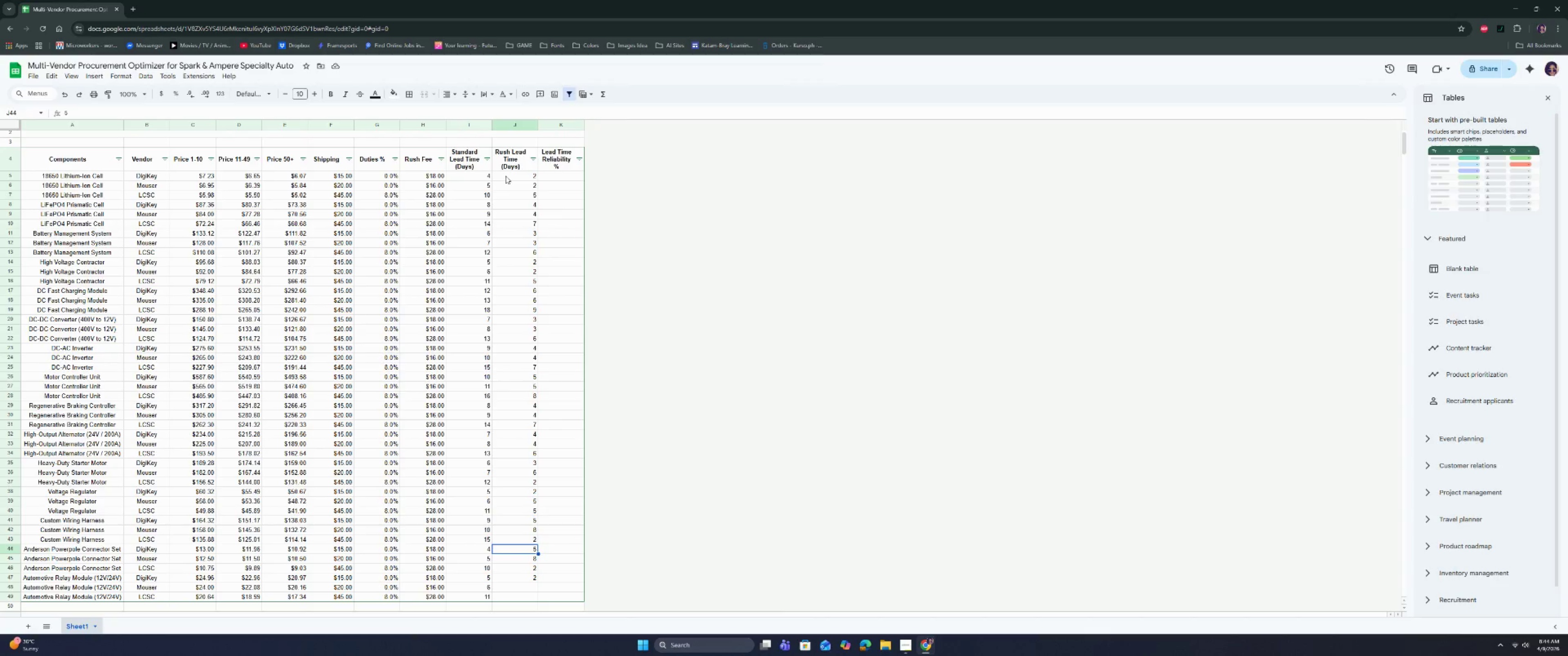 
key(2)
 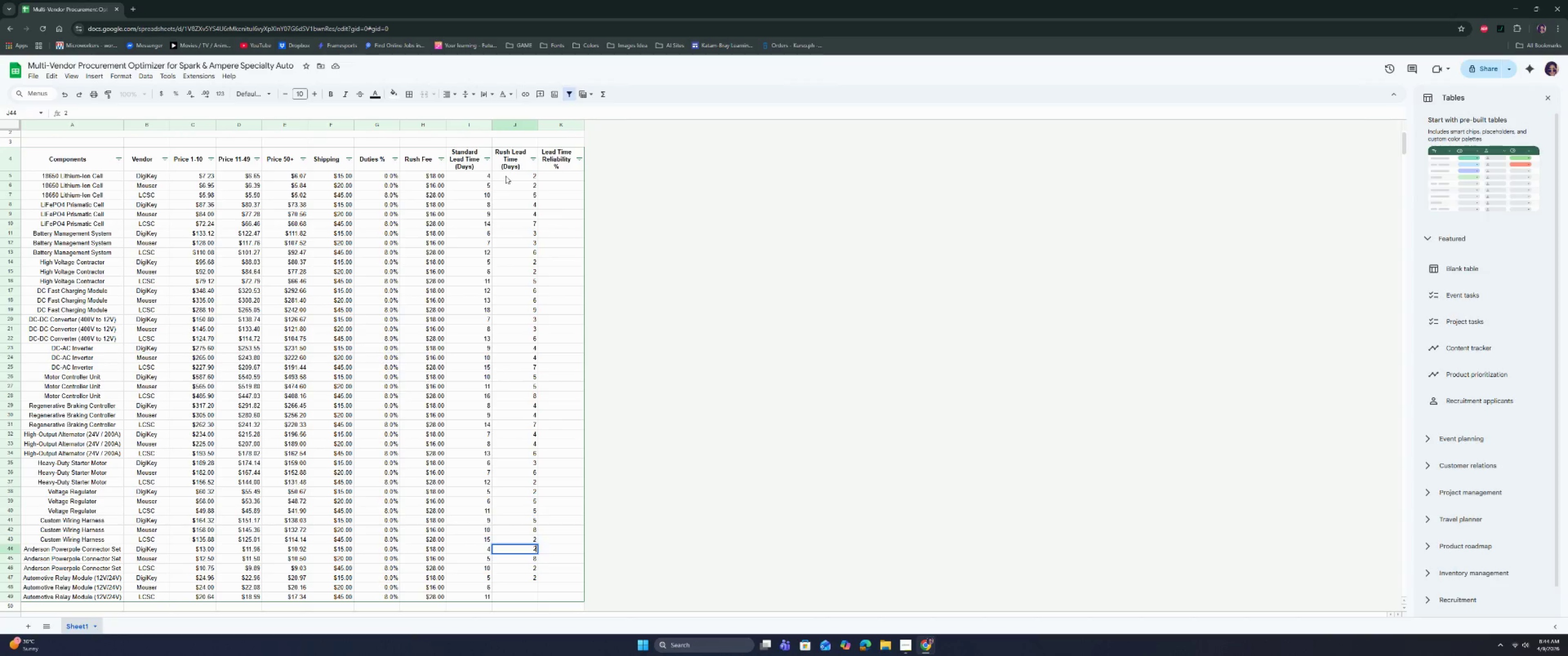 
key(ArrowDown)
 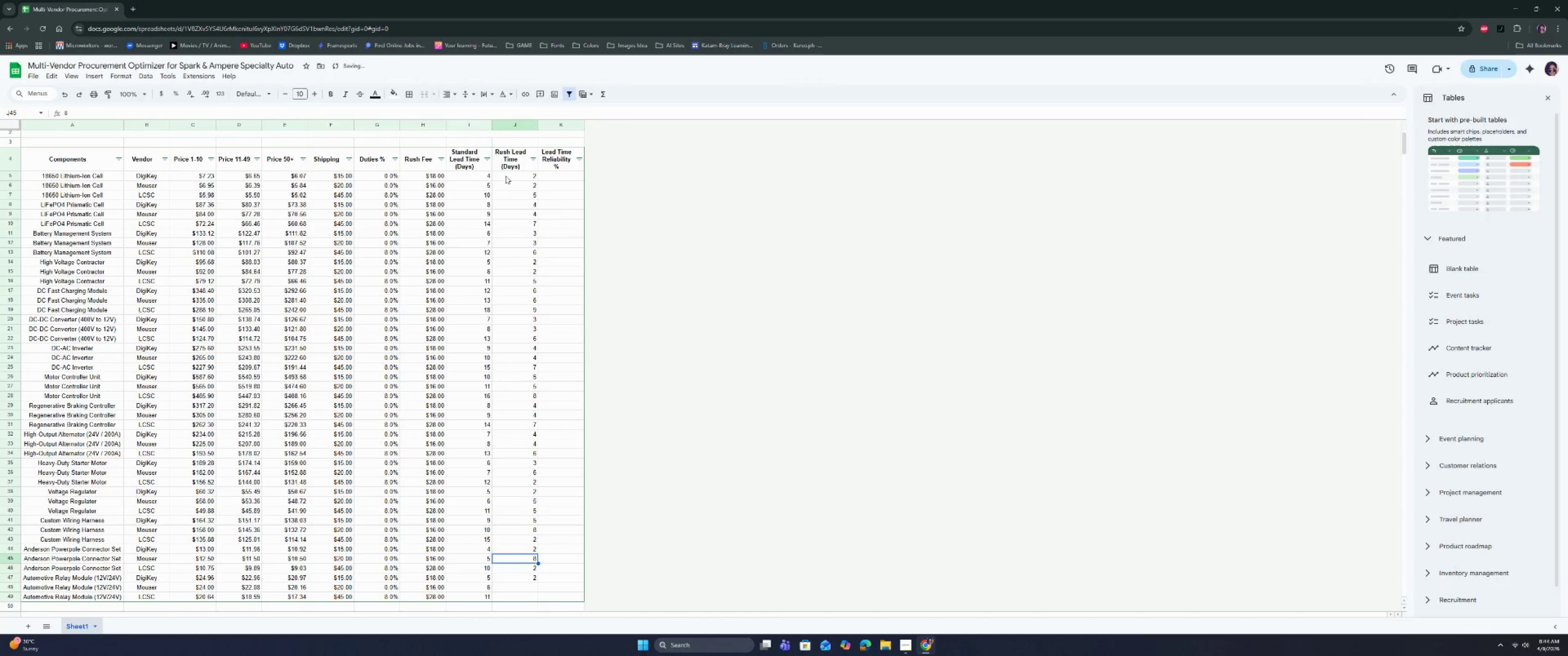 
key(5)
 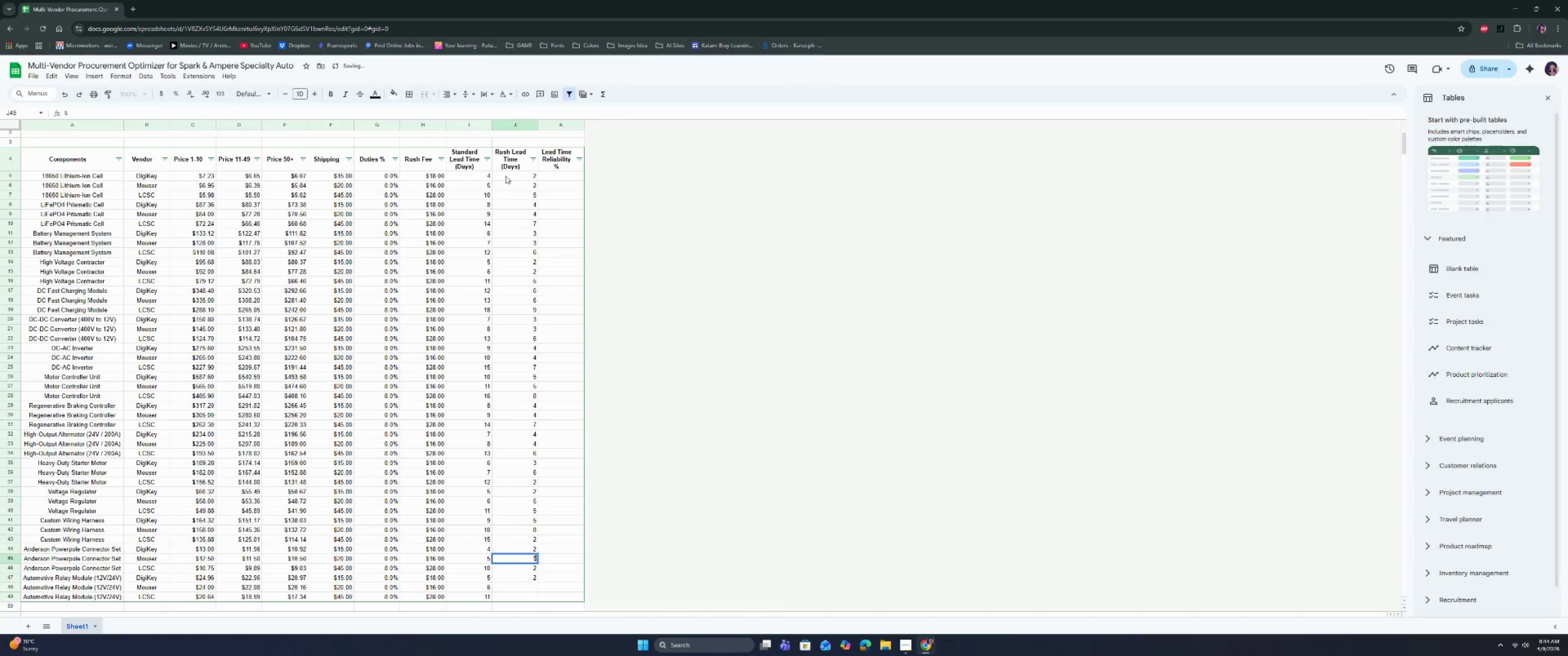 
key(ArrowDown)
 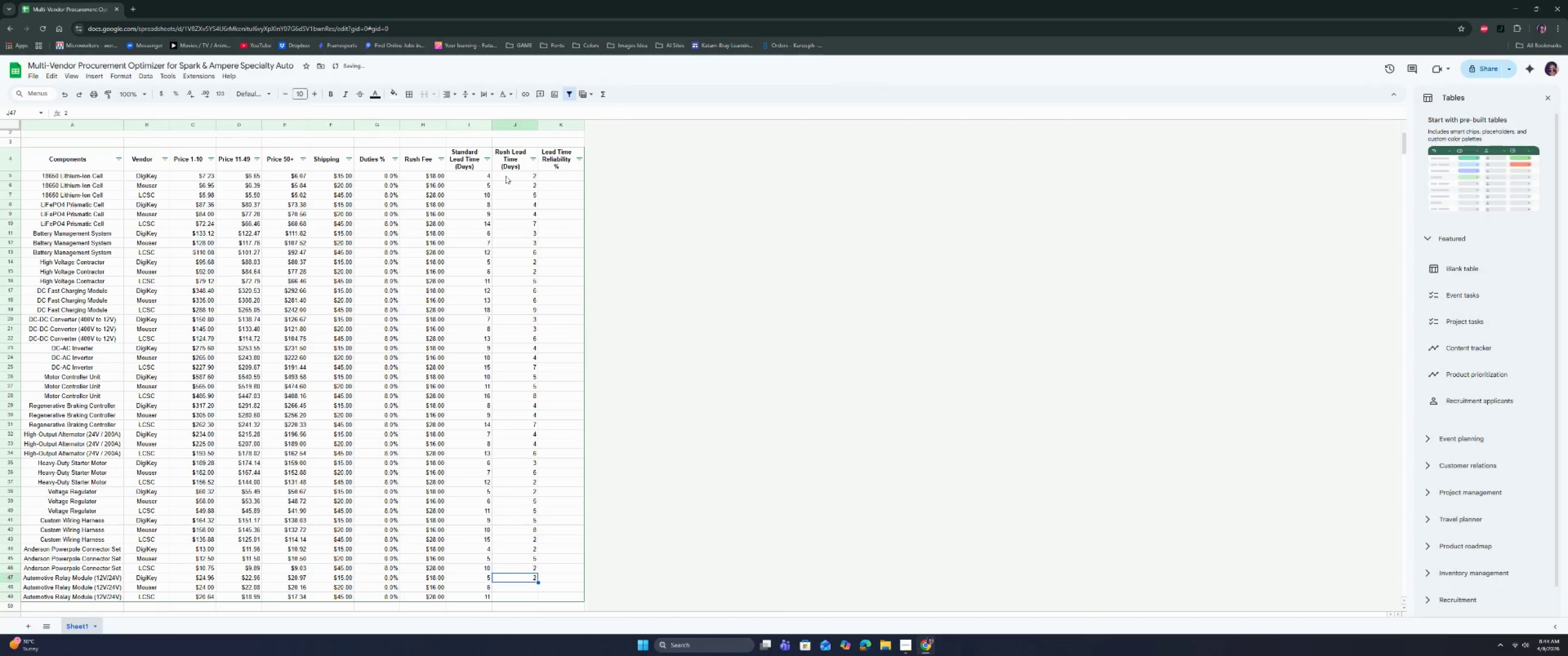 
key(ArrowDown)
 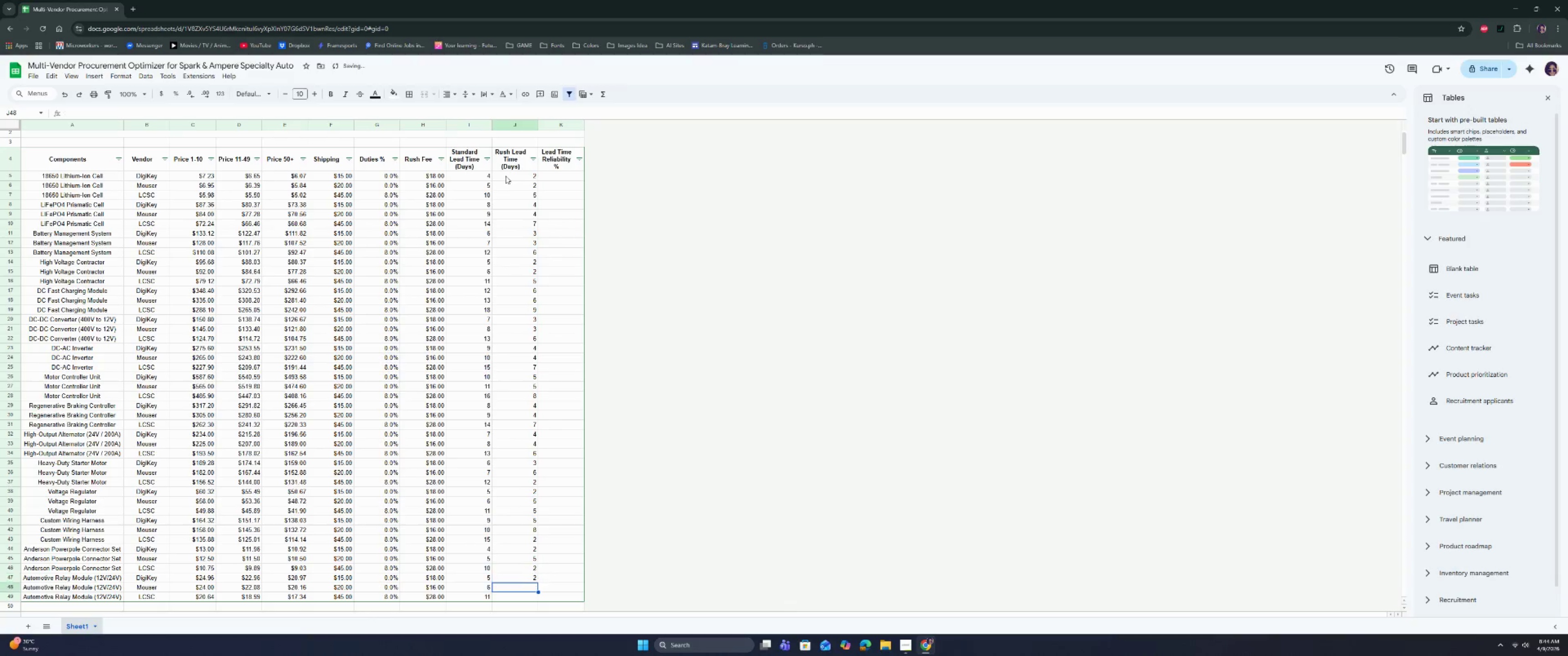 
key(ArrowDown)
 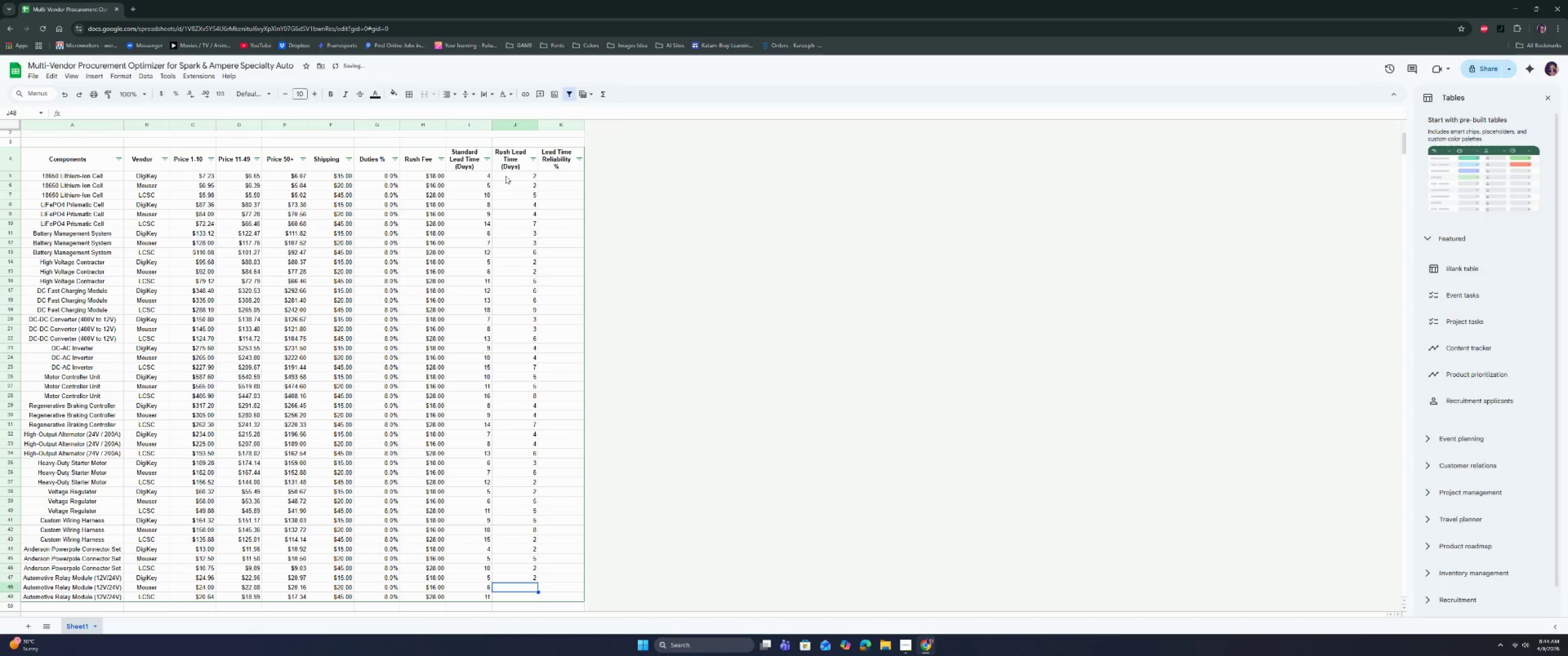 
key(ArrowUp)
 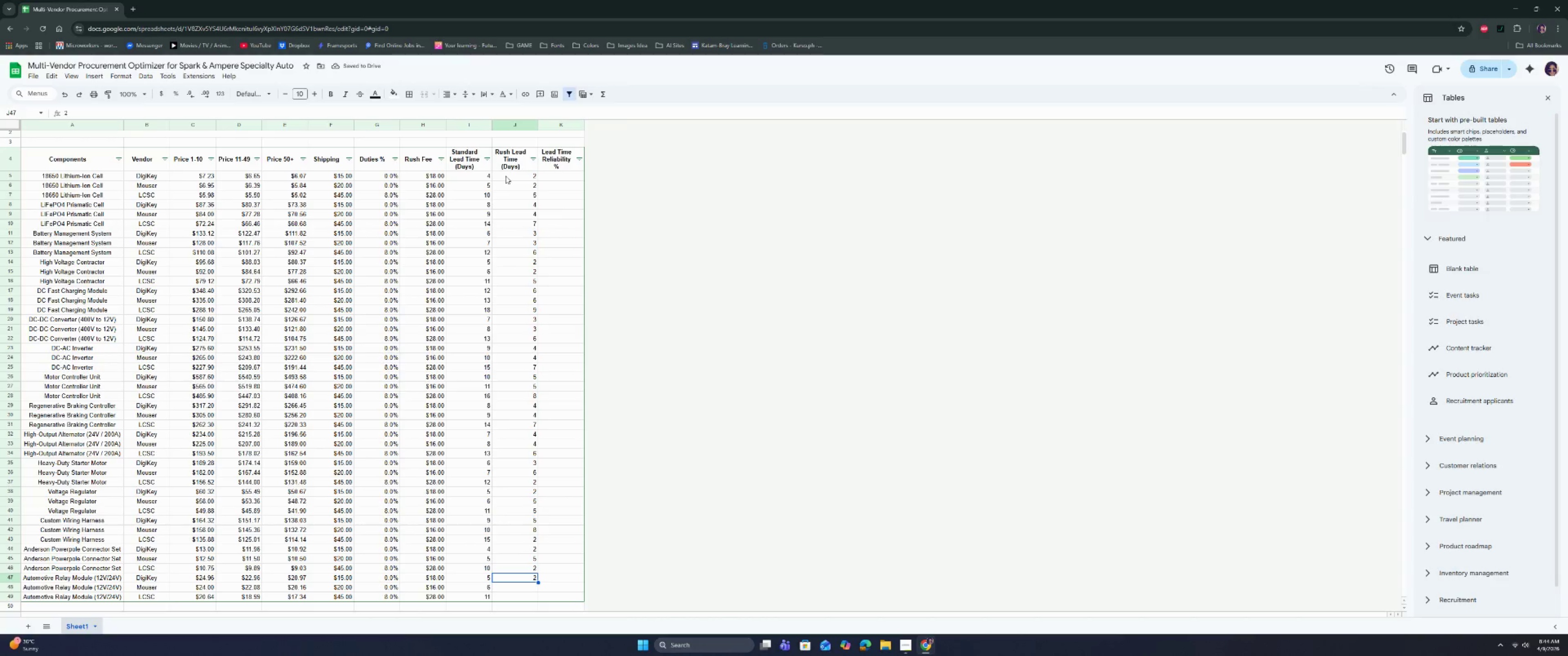 
key(ArrowDown)
 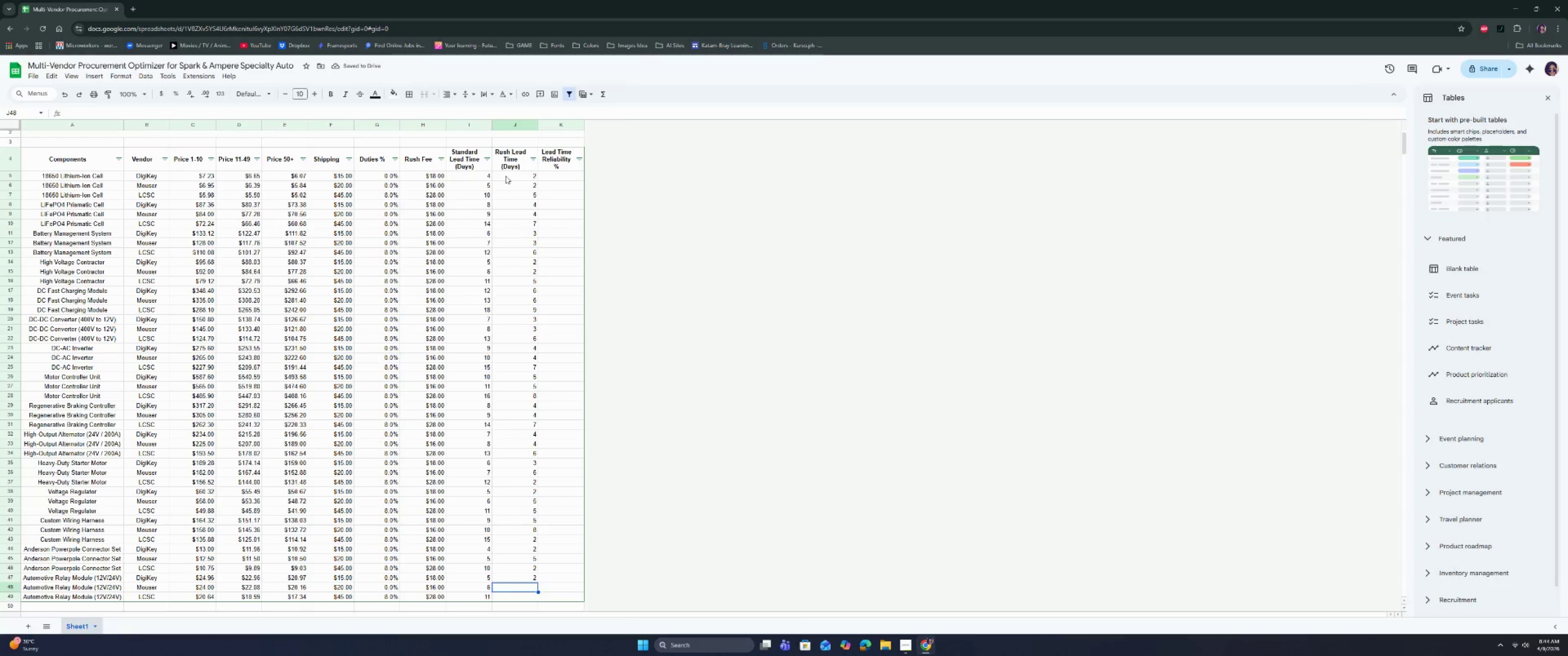 
key(ArrowDown)
 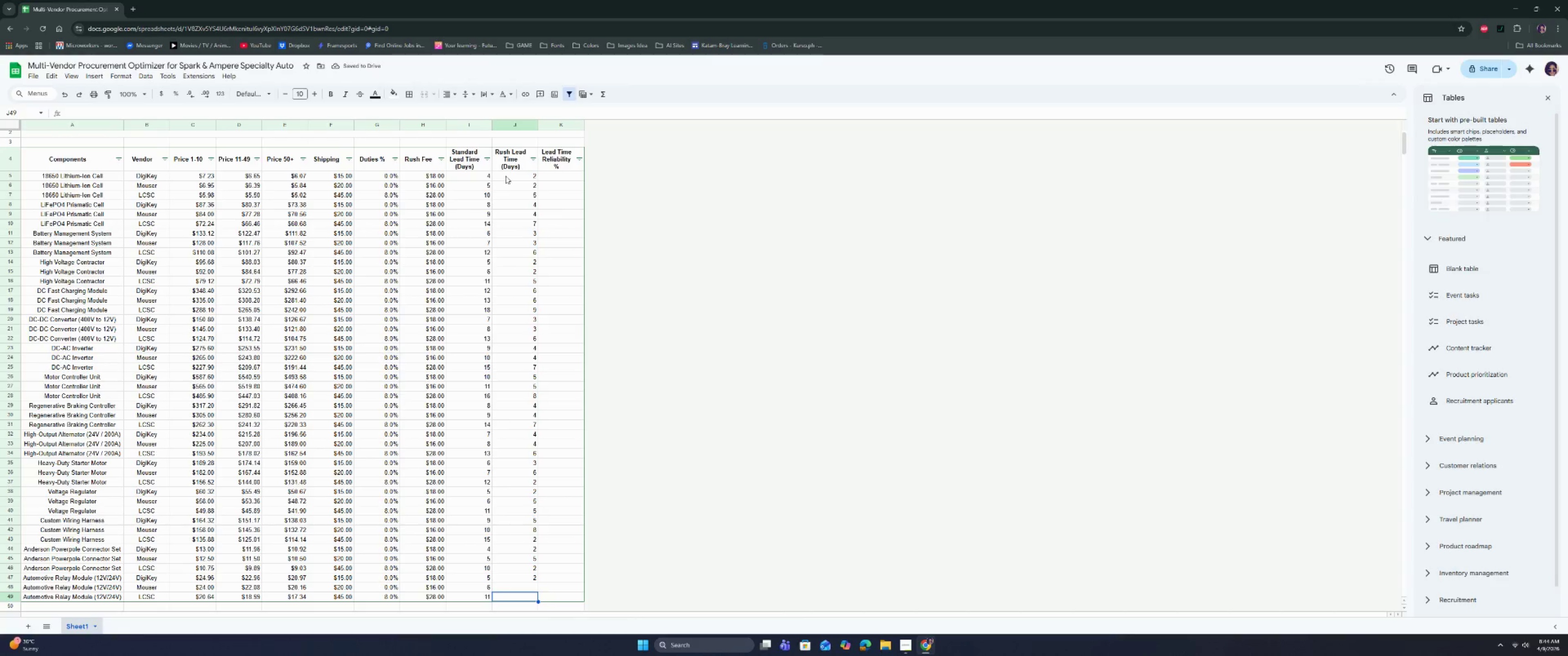 
key(ArrowDown)
 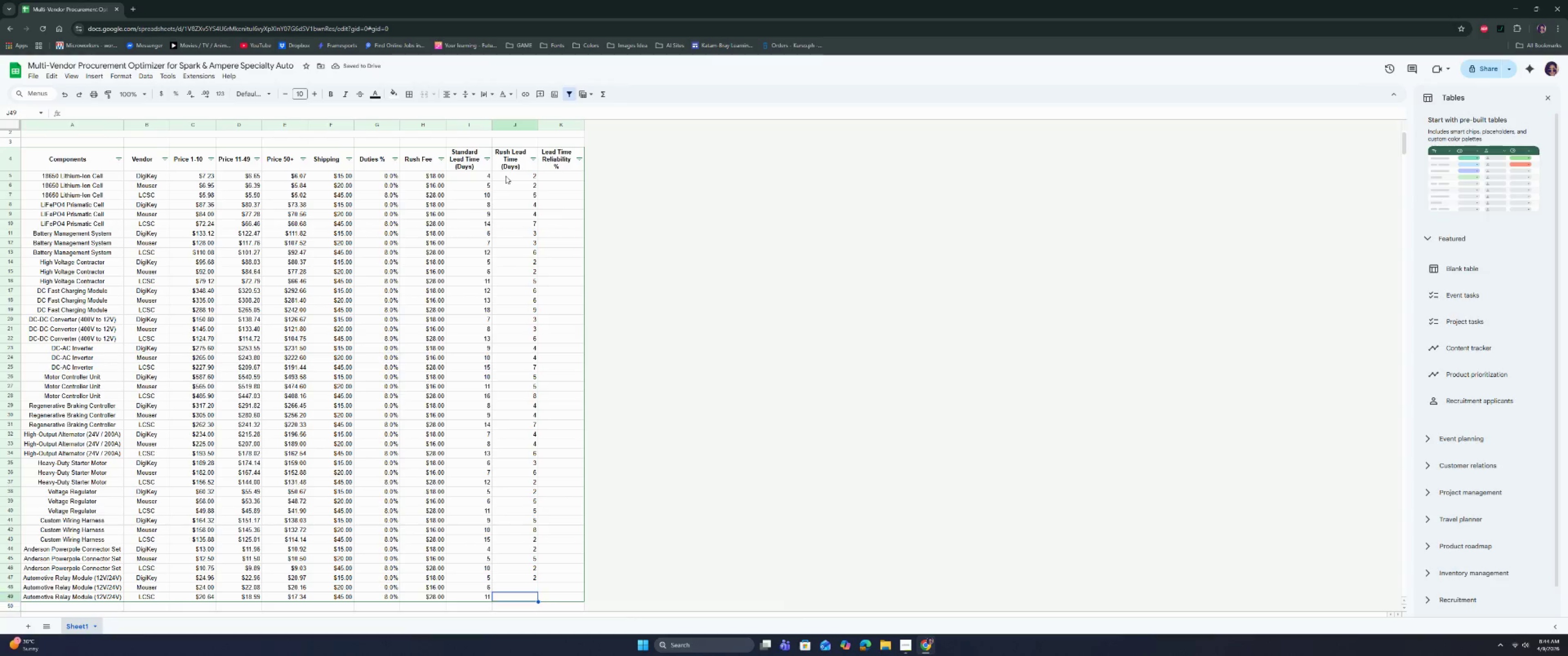 
key(ArrowUp)
 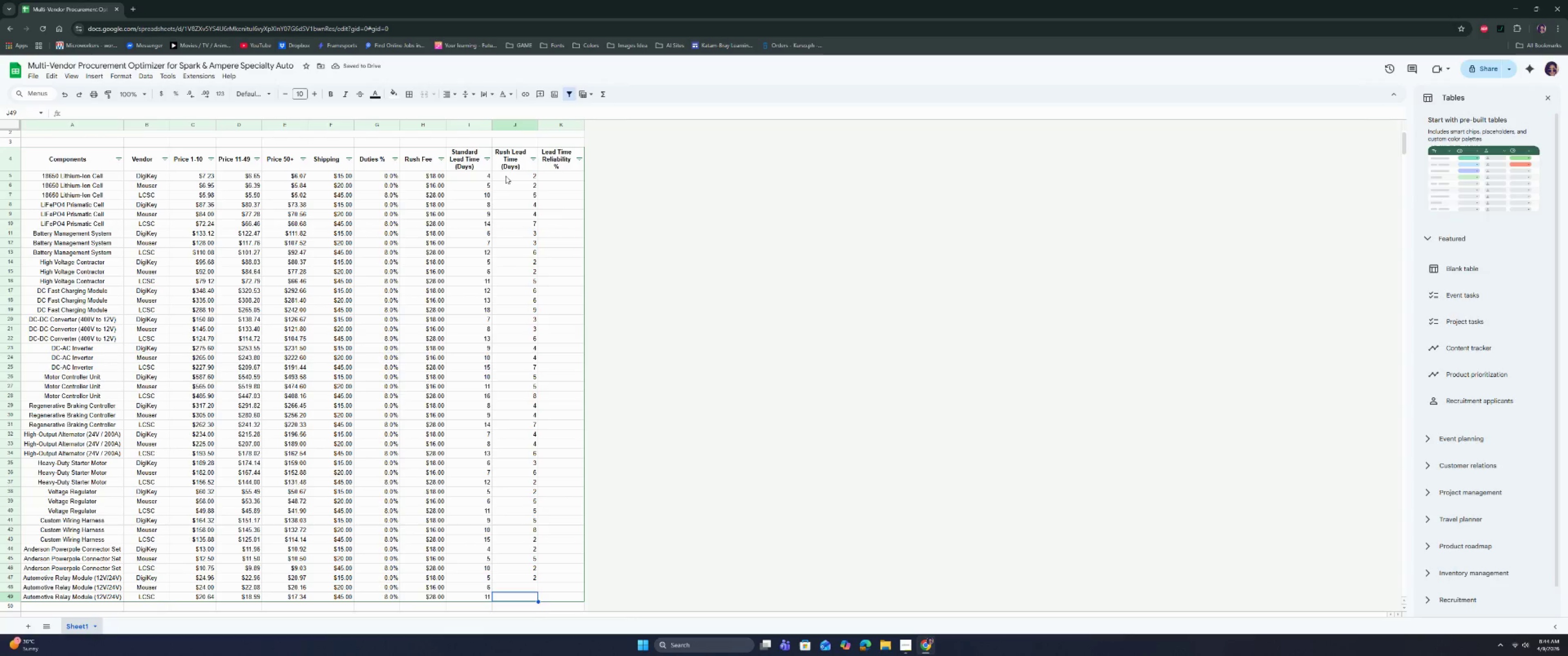 
key(5)
 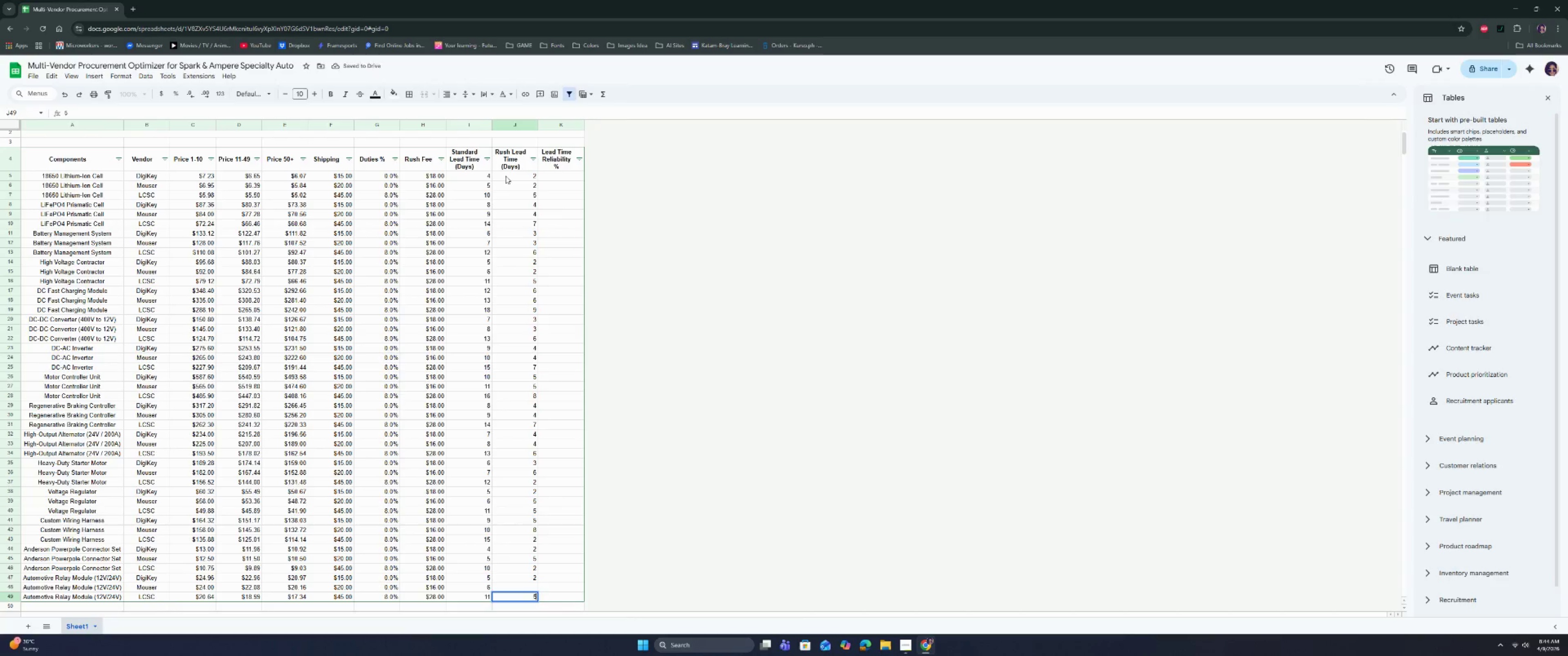 
key(ArrowUp)
 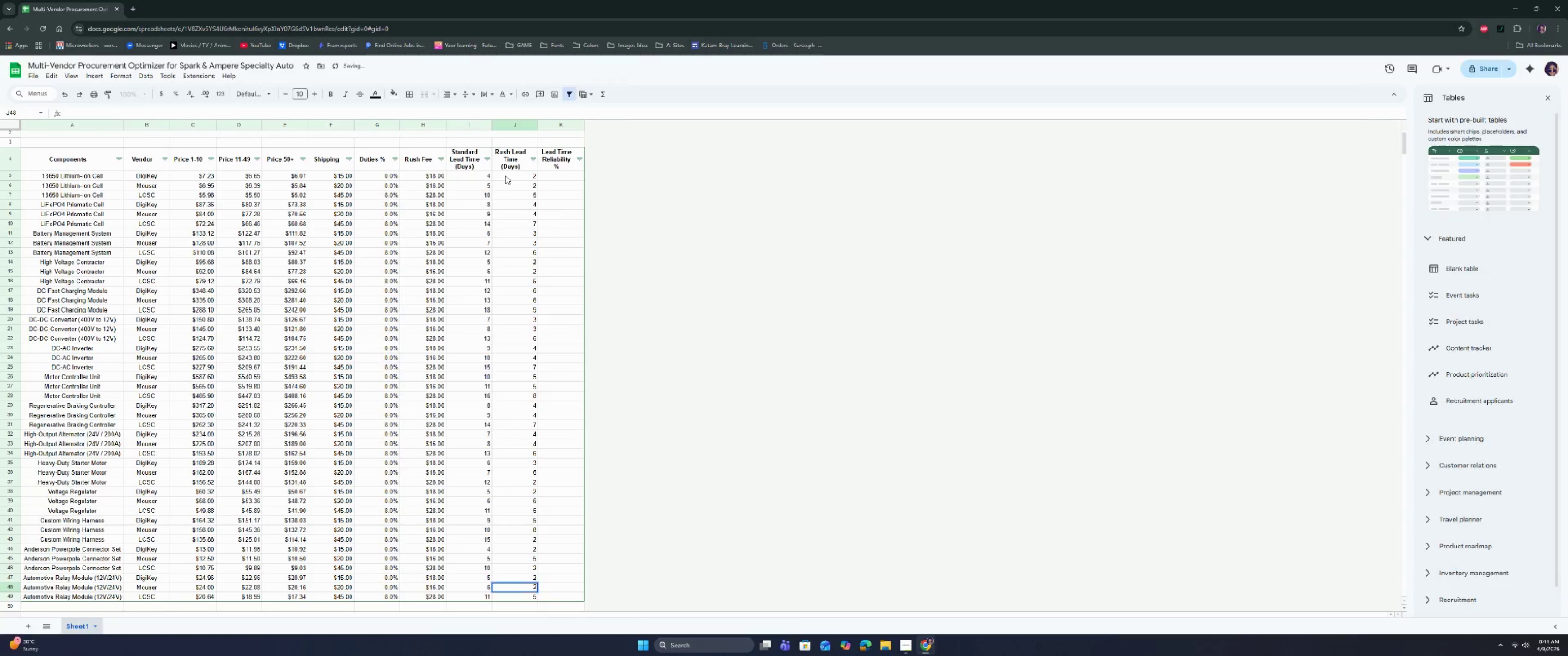 
key(2)
 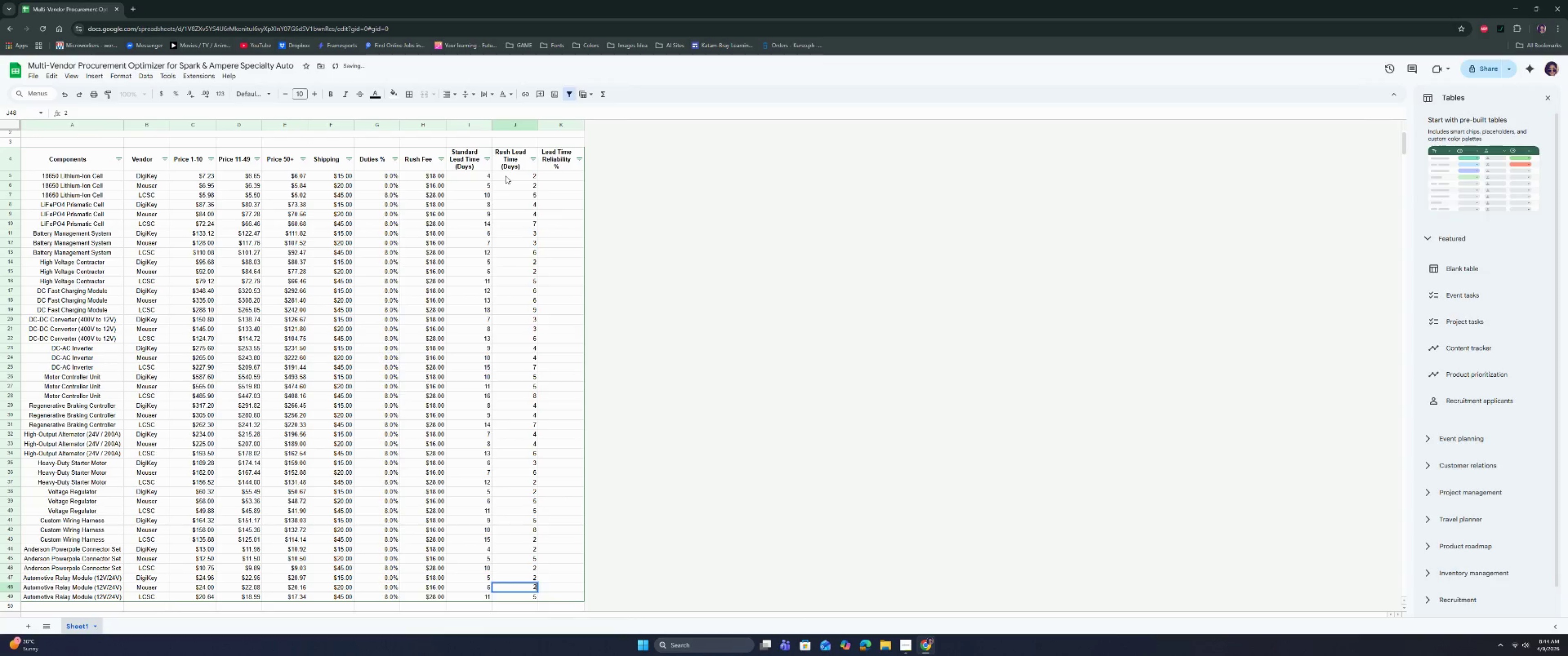 
key(ArrowUp)
 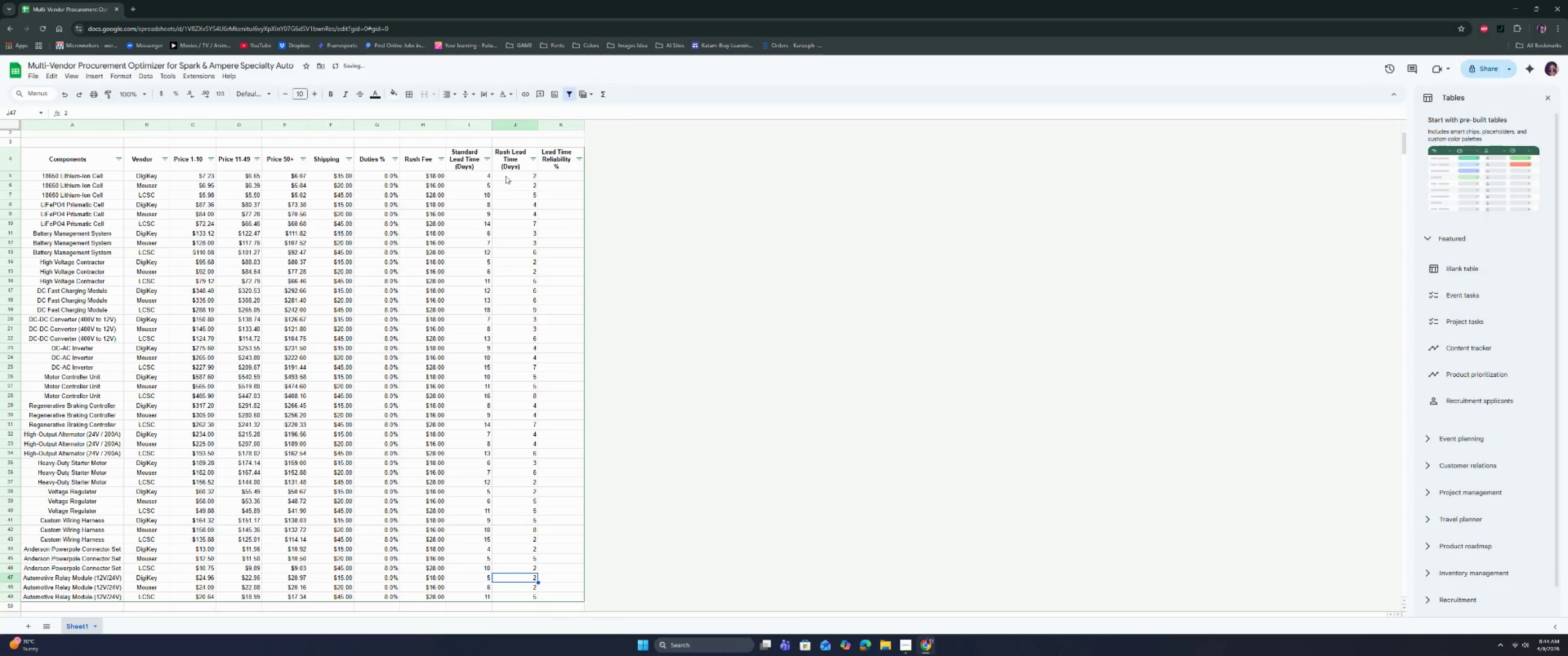 
key(ArrowUp)
 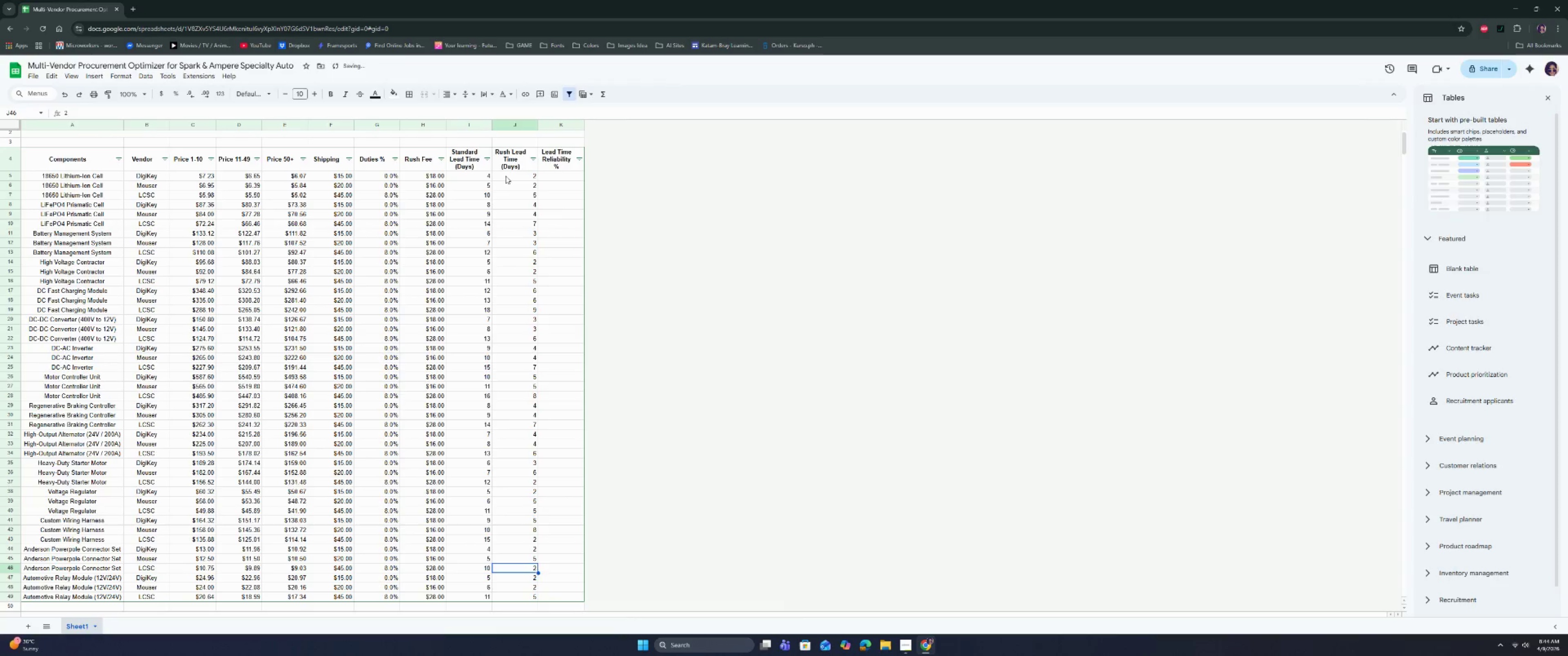 
key(5)
 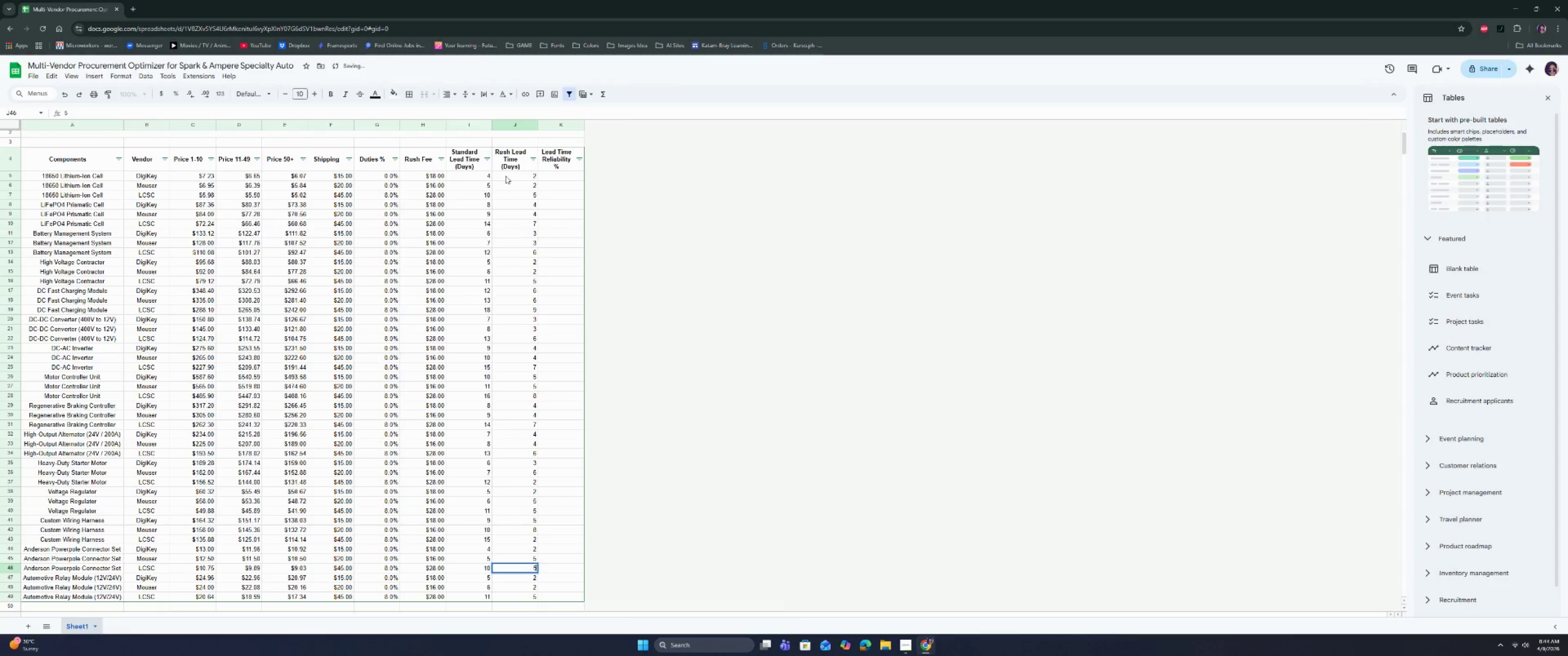 
key(ArrowUp)
 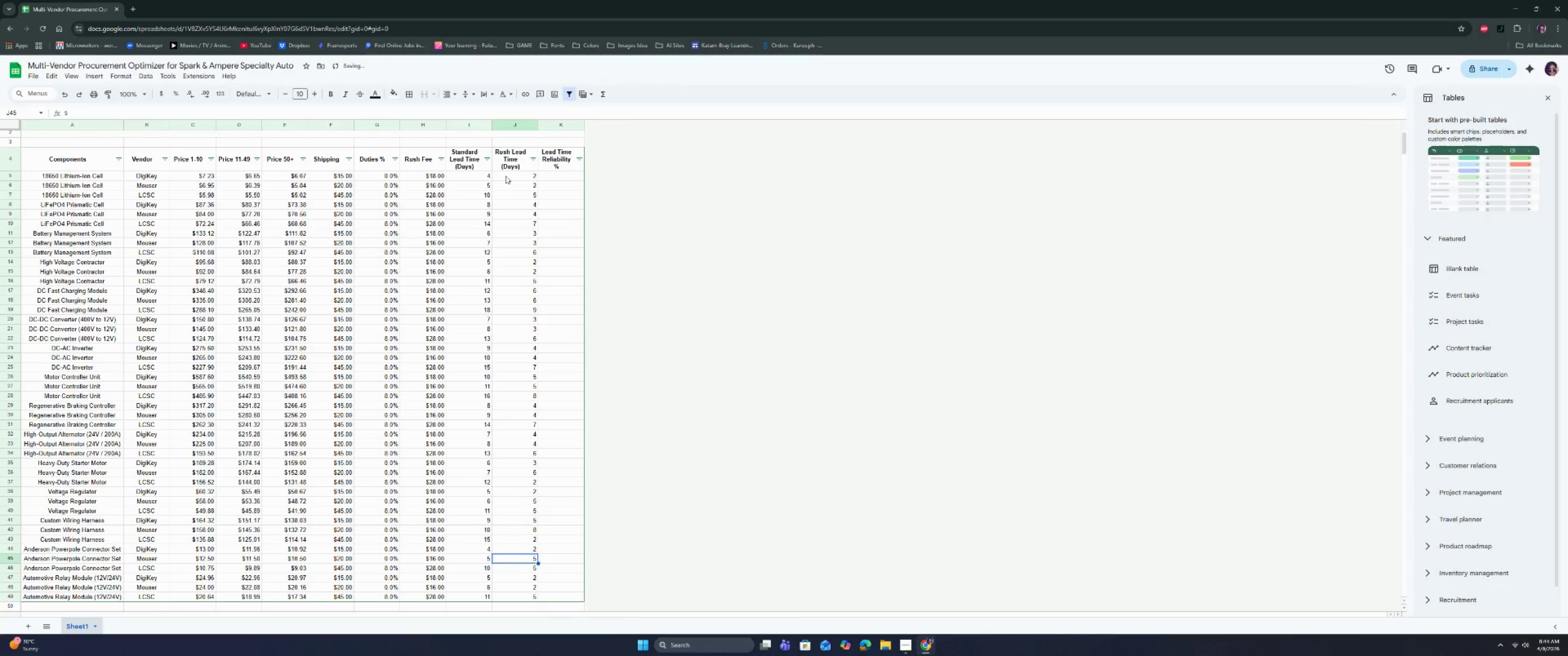 
key(2)
 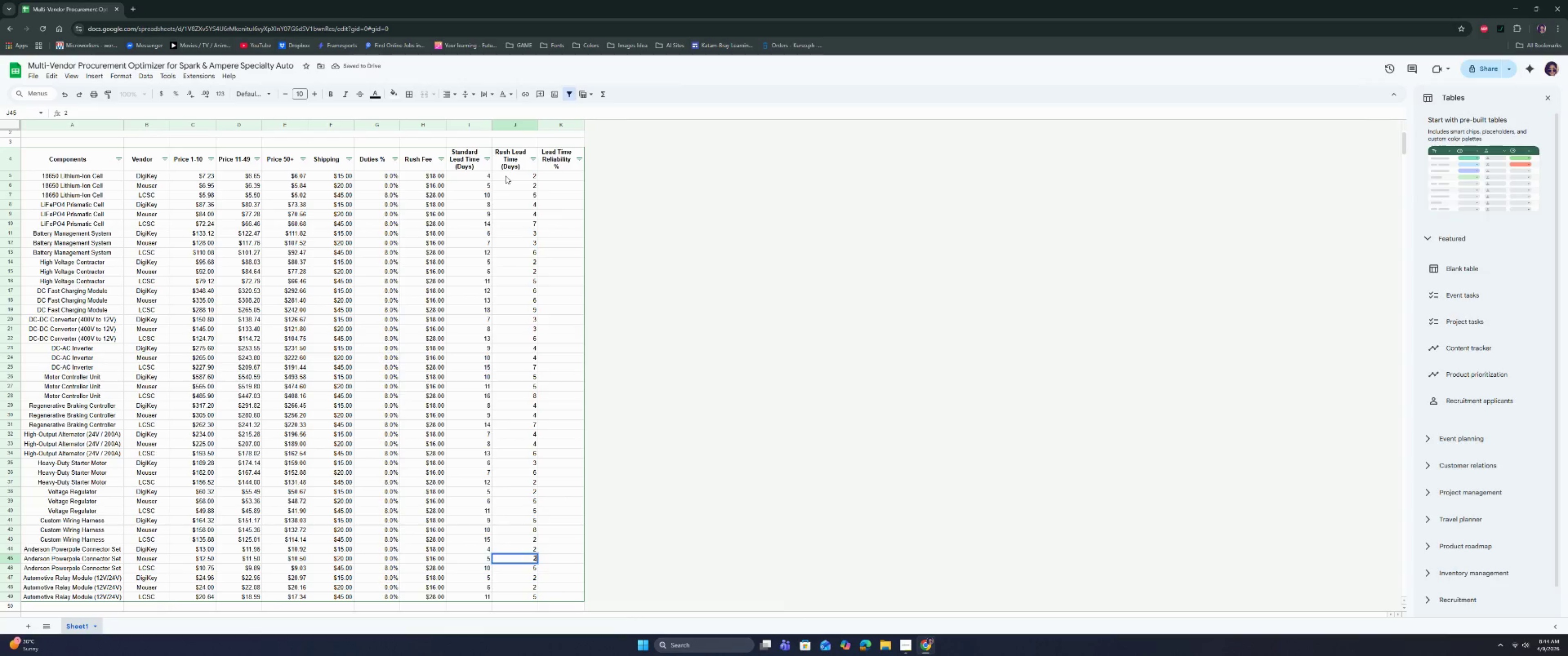 
key(ArrowUp)
 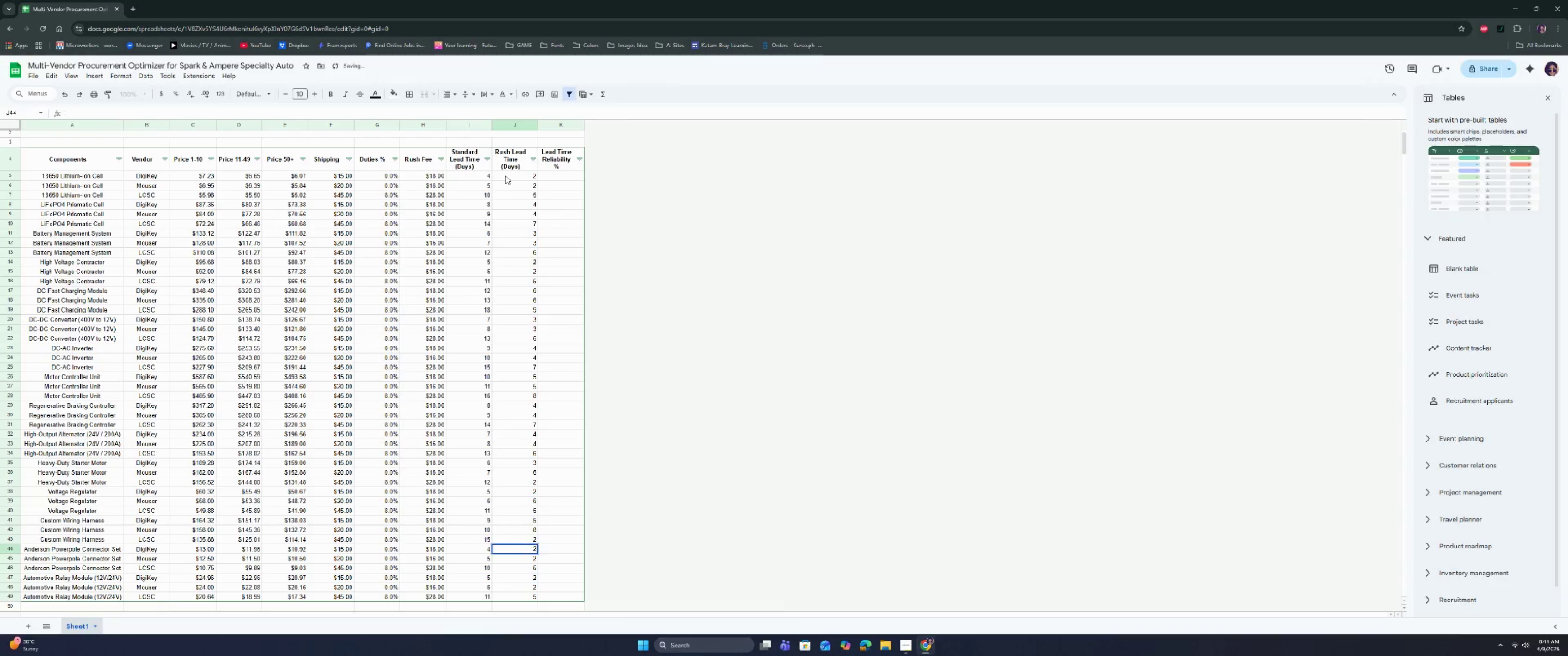 
key(2)
 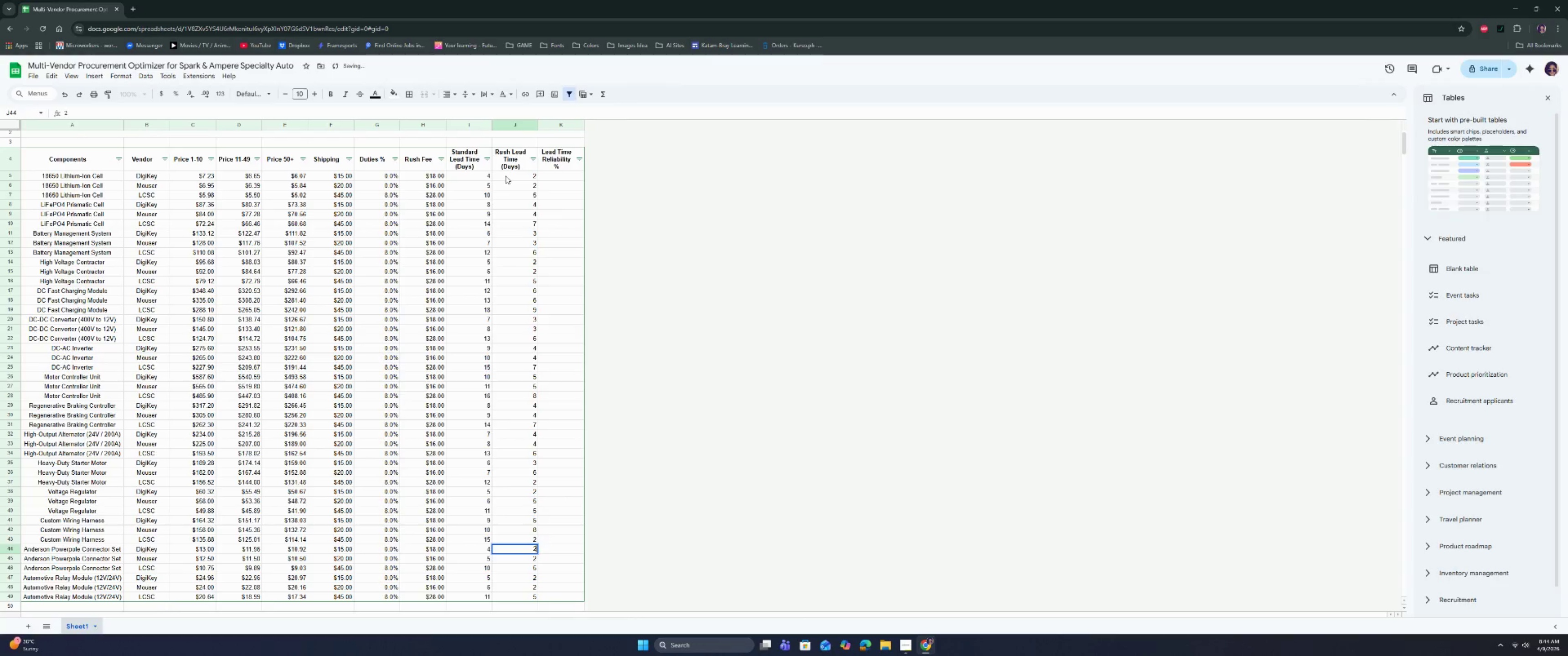 
key(ArrowUp)
 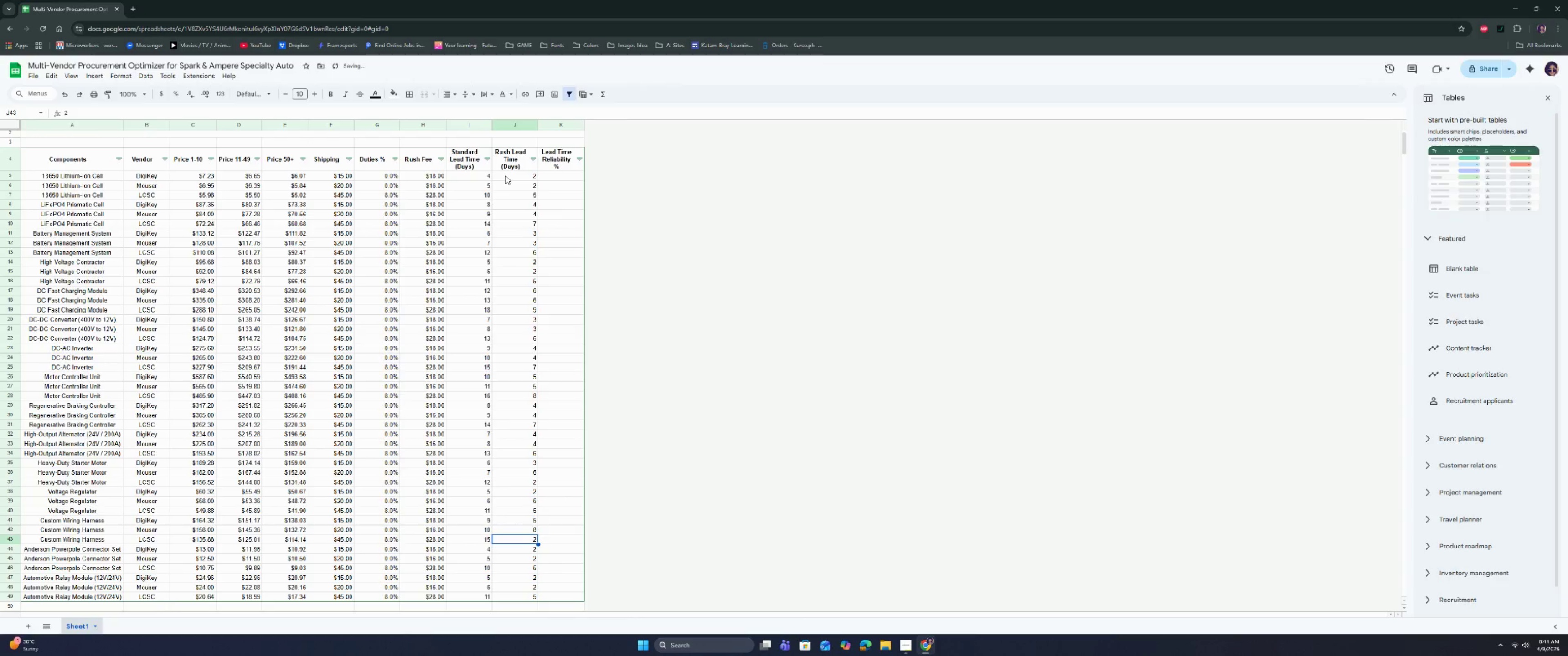 
key(8)
 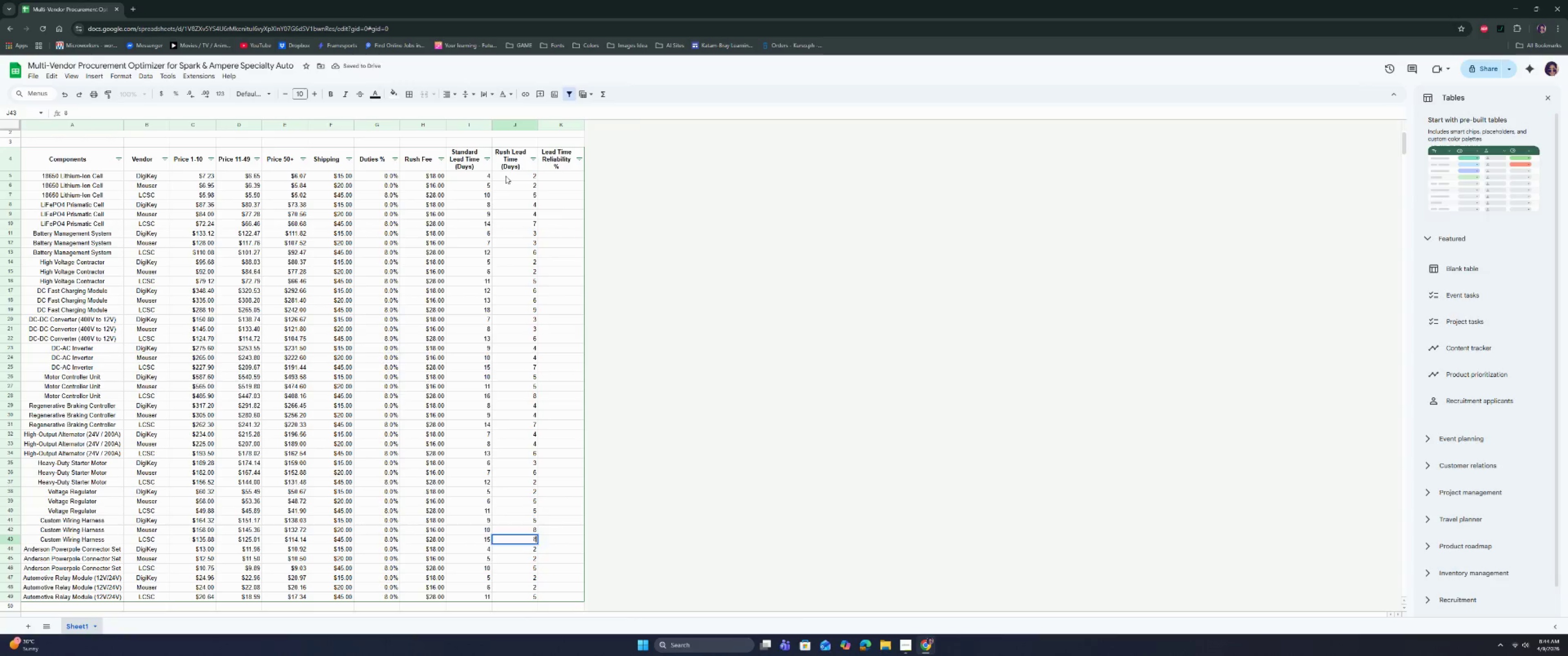 
key(ArrowUp)
 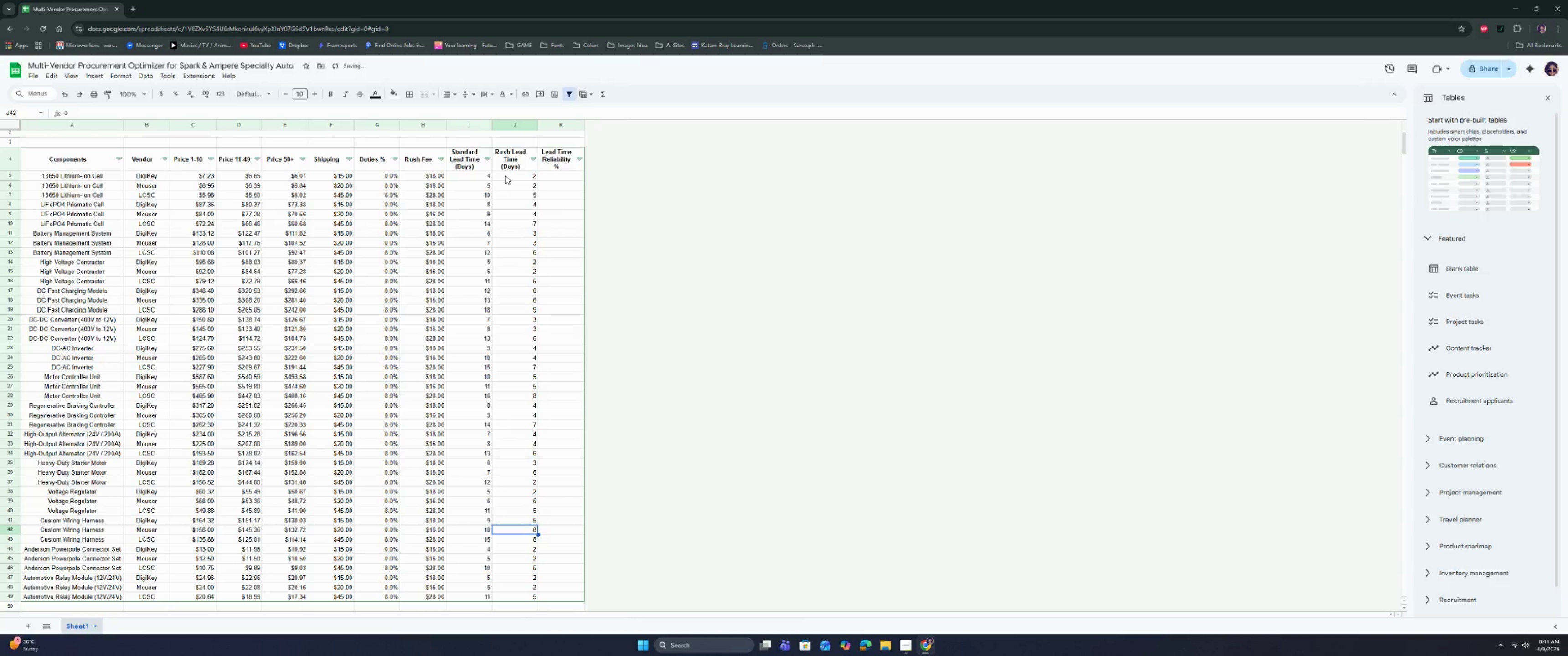 
key(5)
 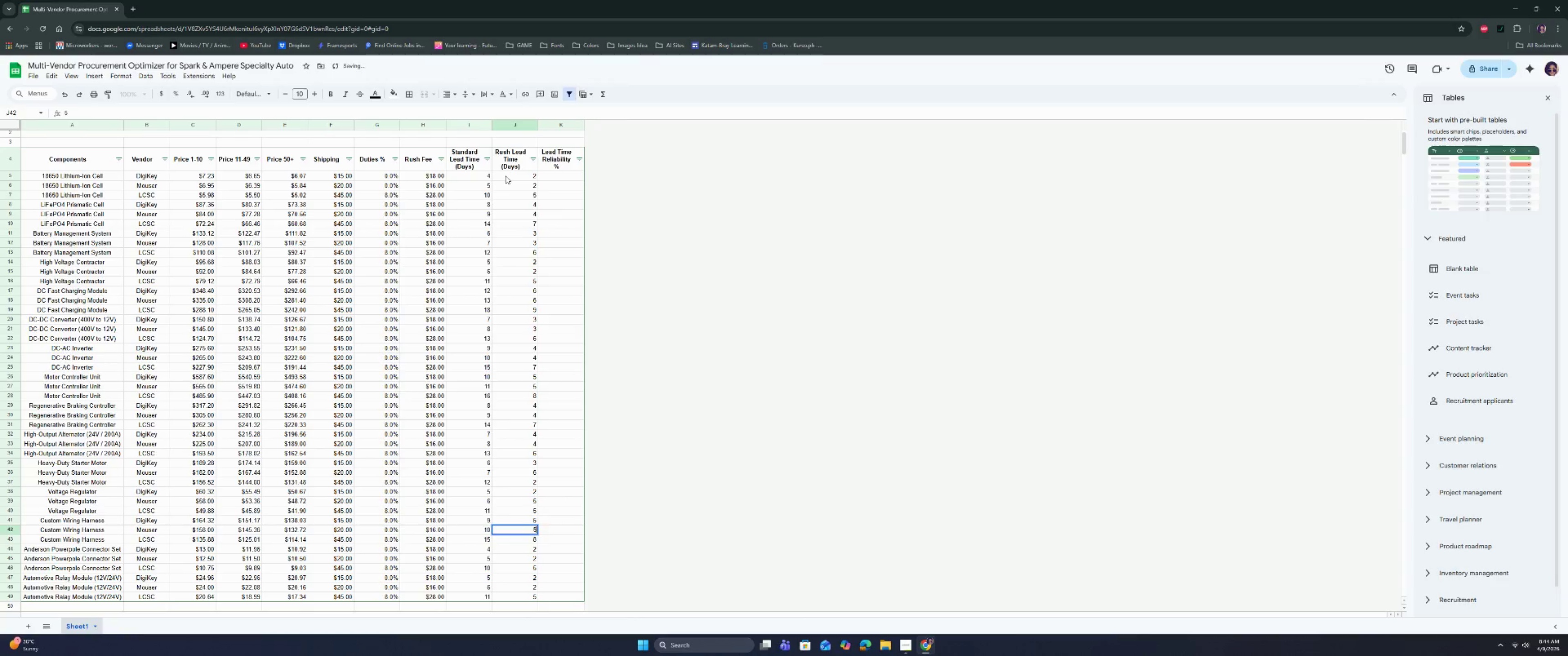 
key(ArrowUp)
 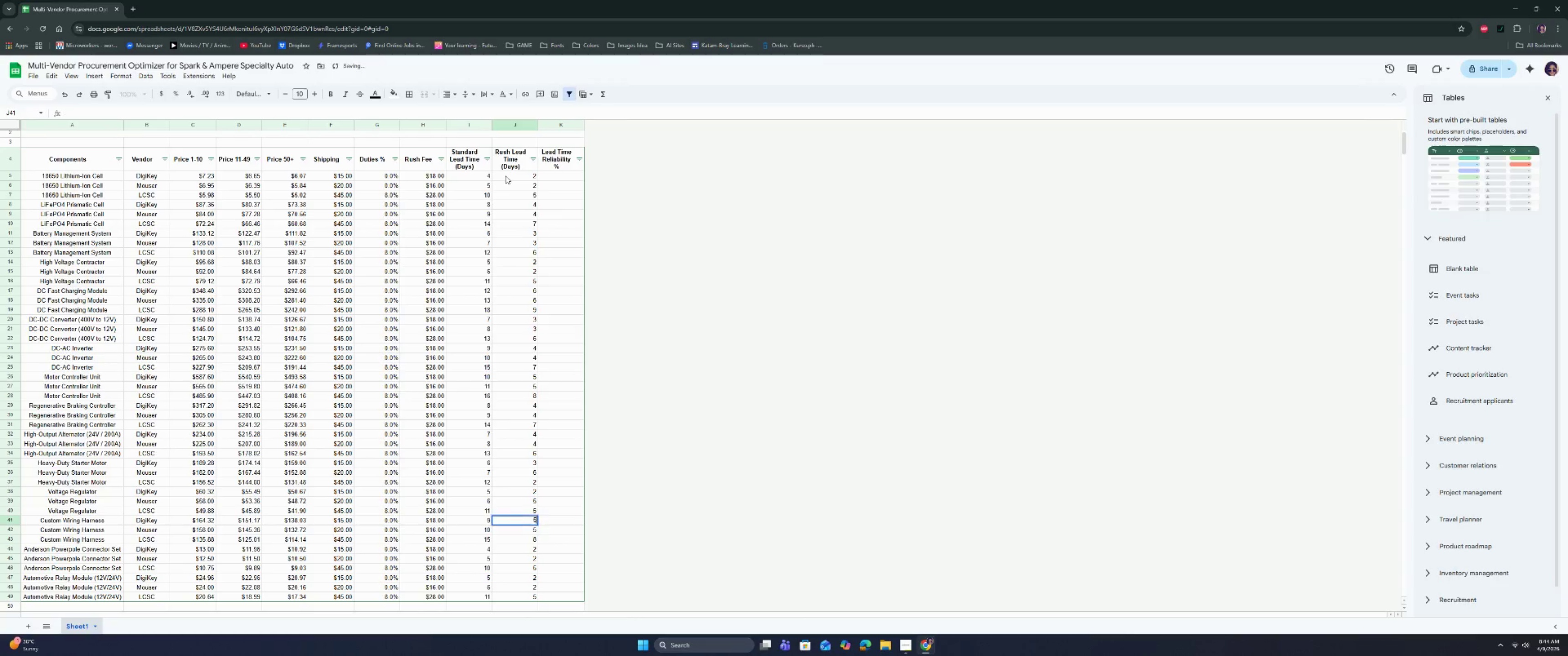 
key(5)
 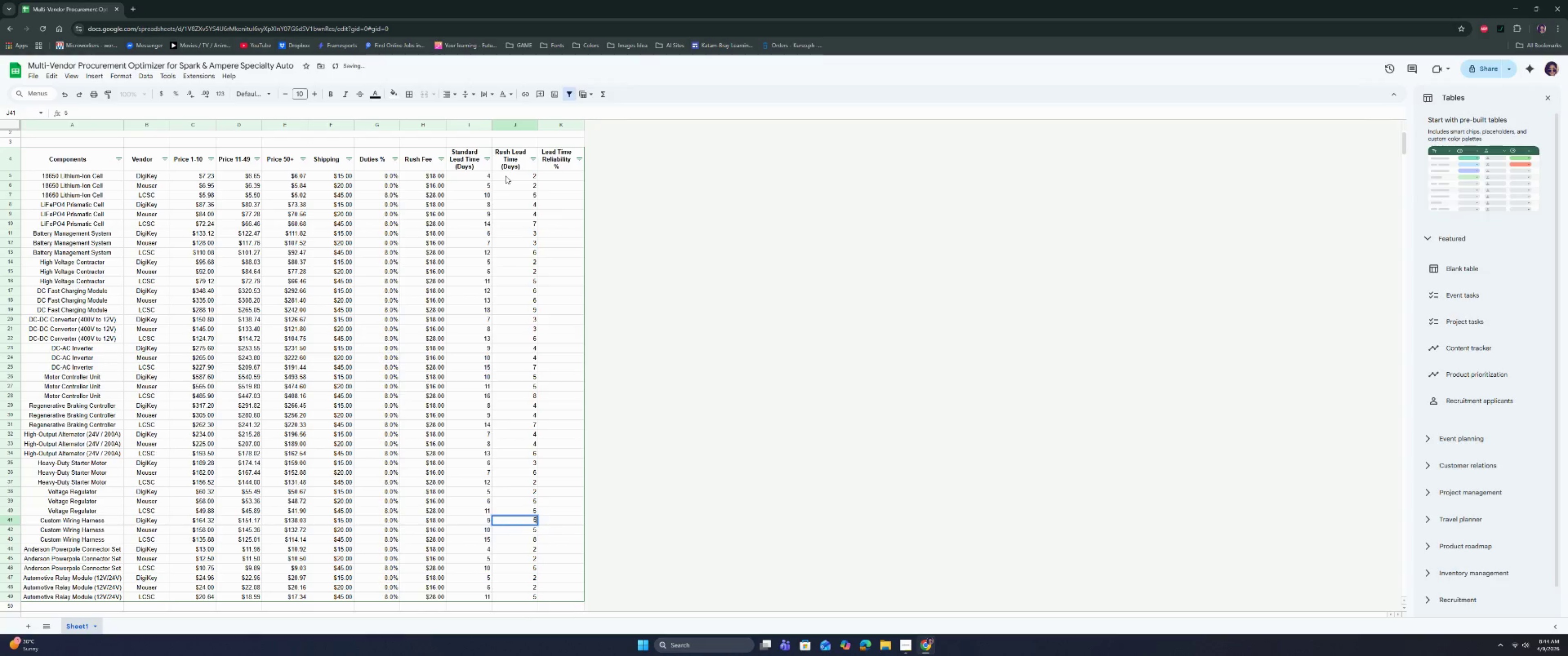 
key(ArrowUp)
 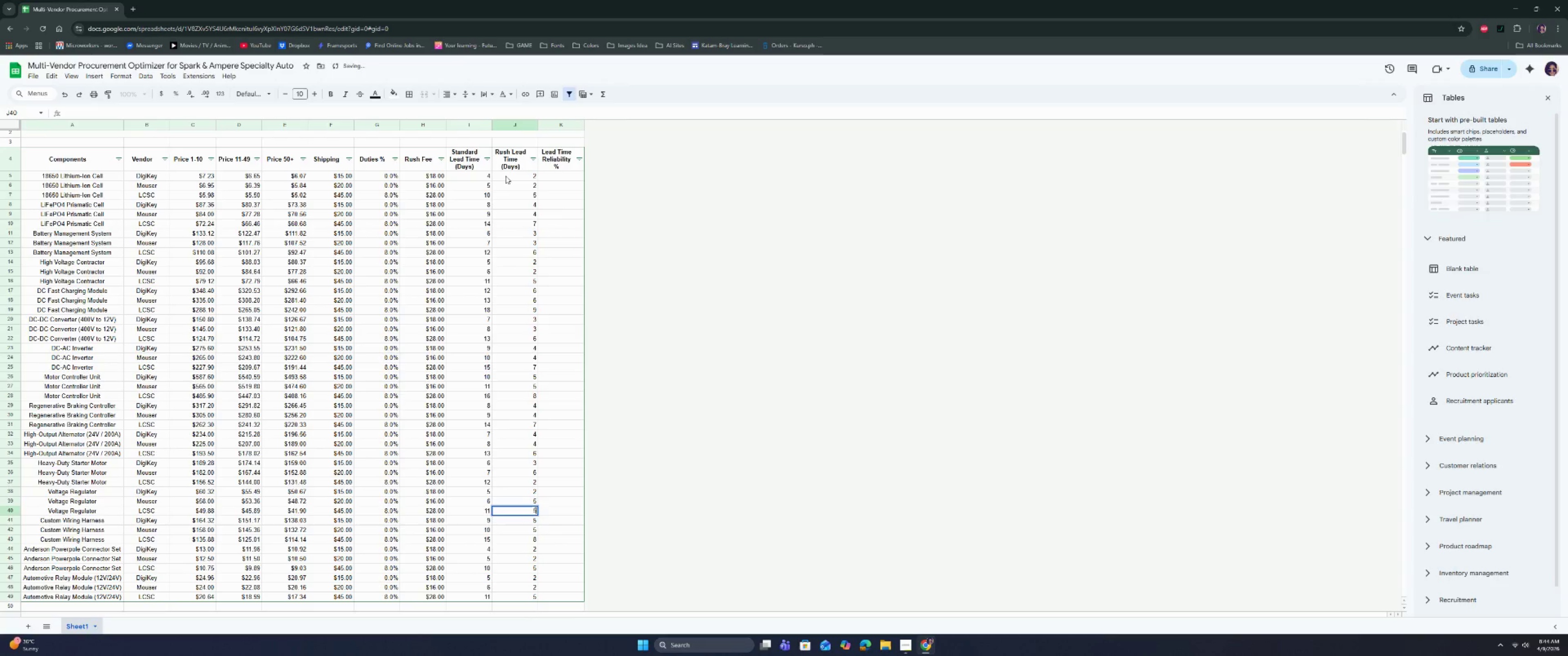 
key(5)
 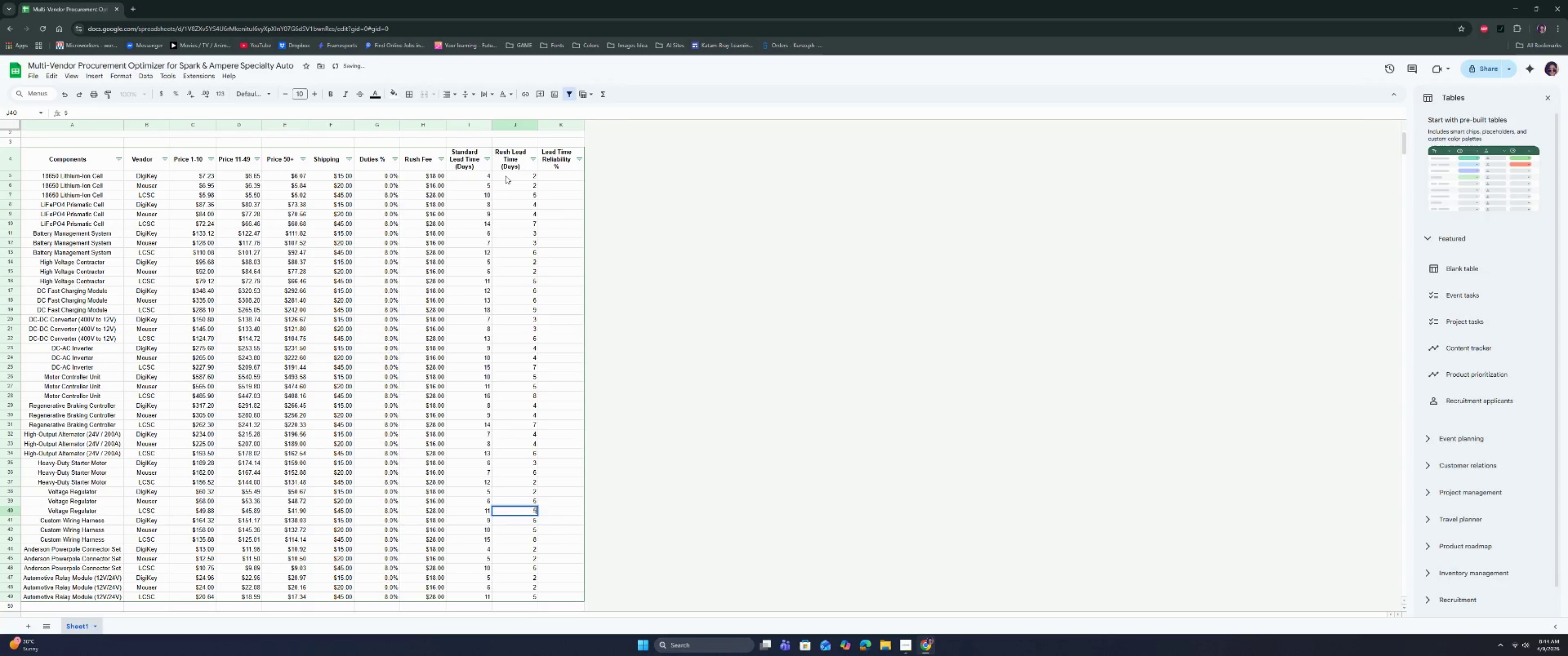 
key(ArrowUp)
 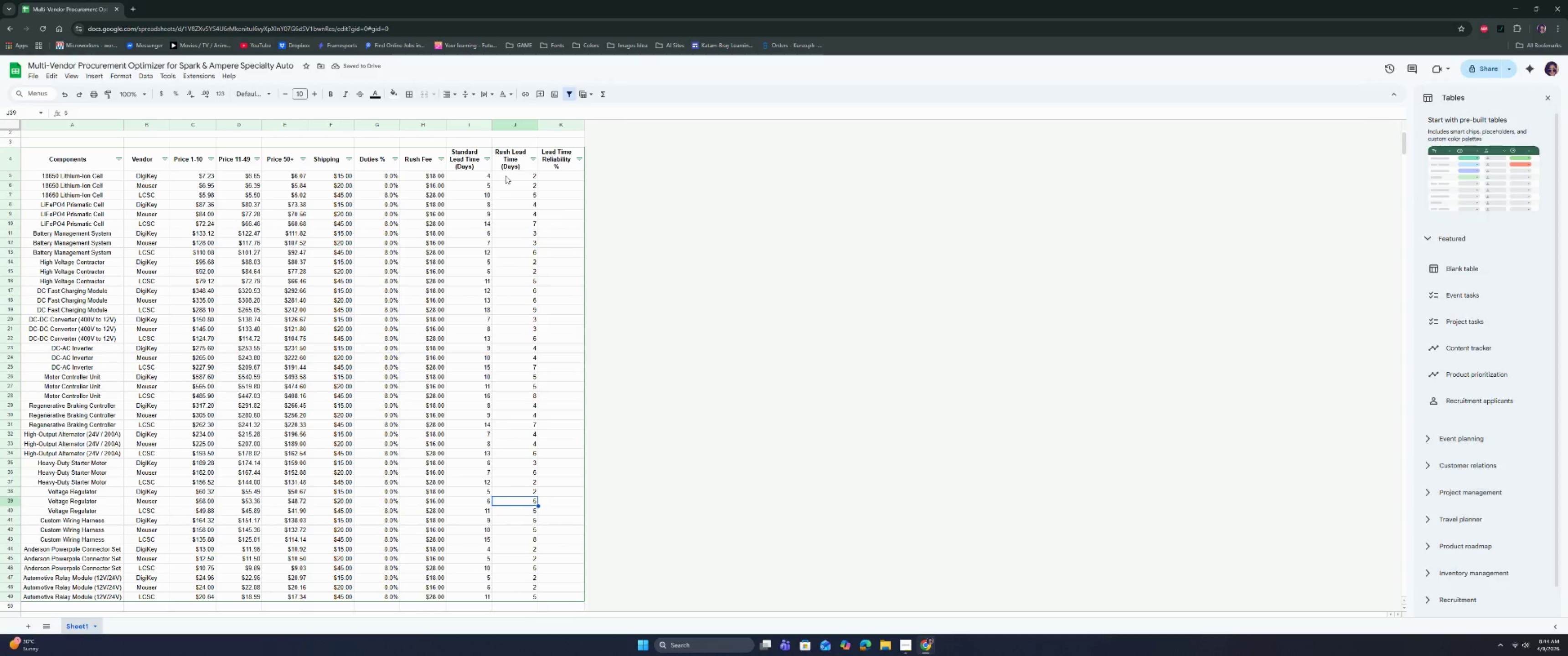 
key(2)
 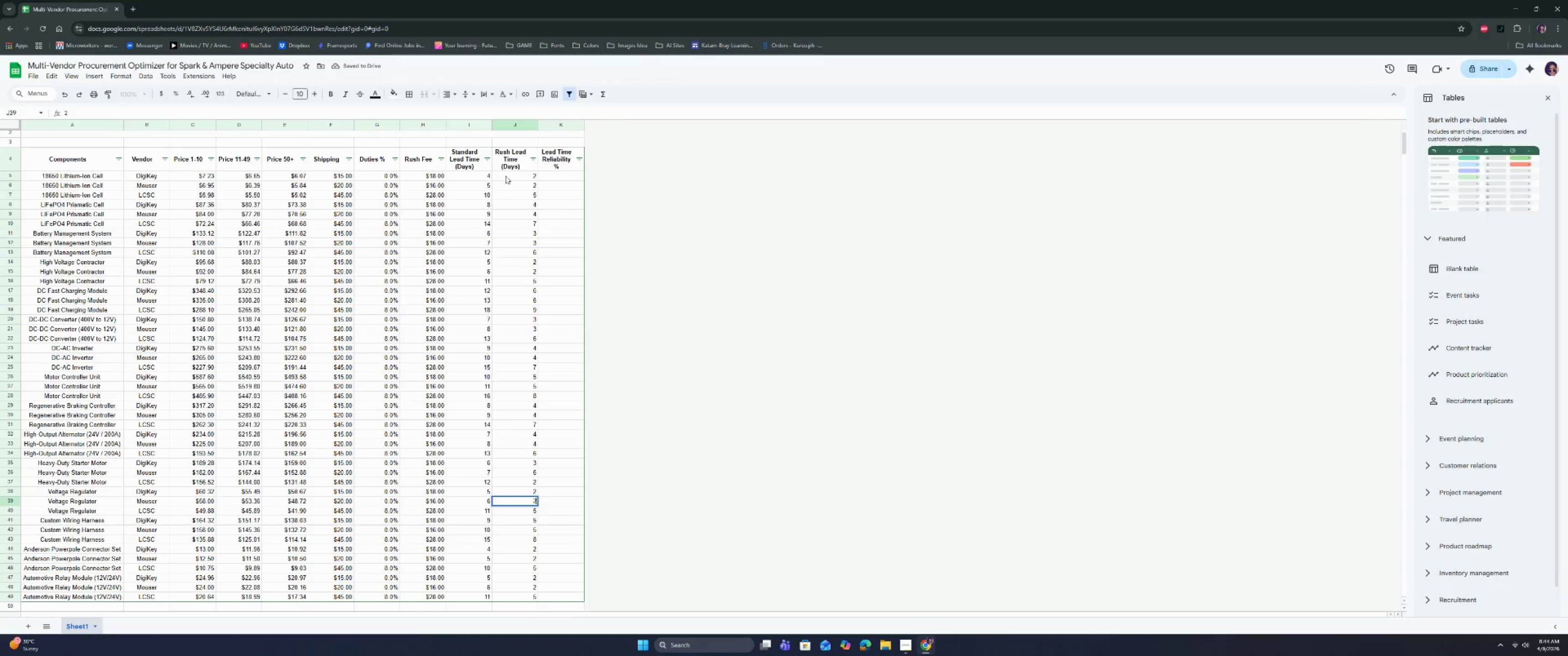 
key(ArrowUp)
 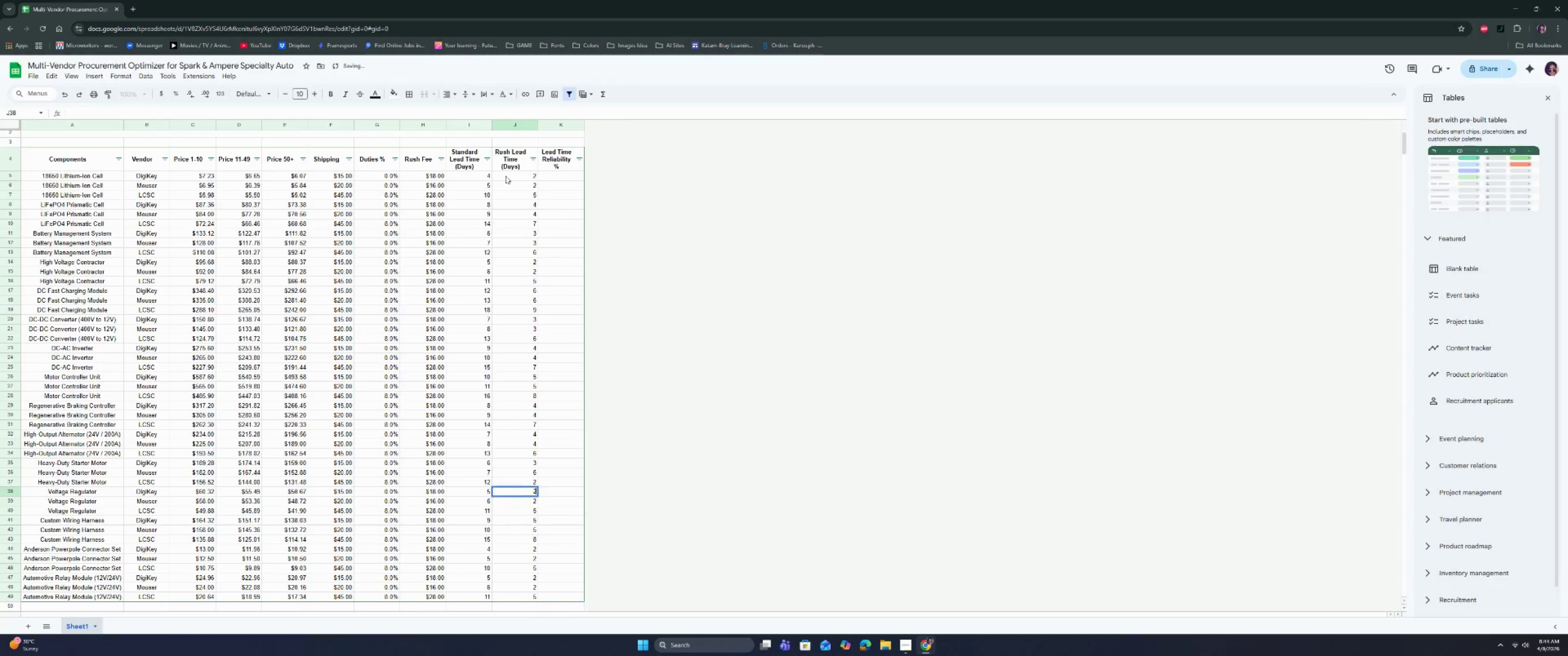 
key(2)
 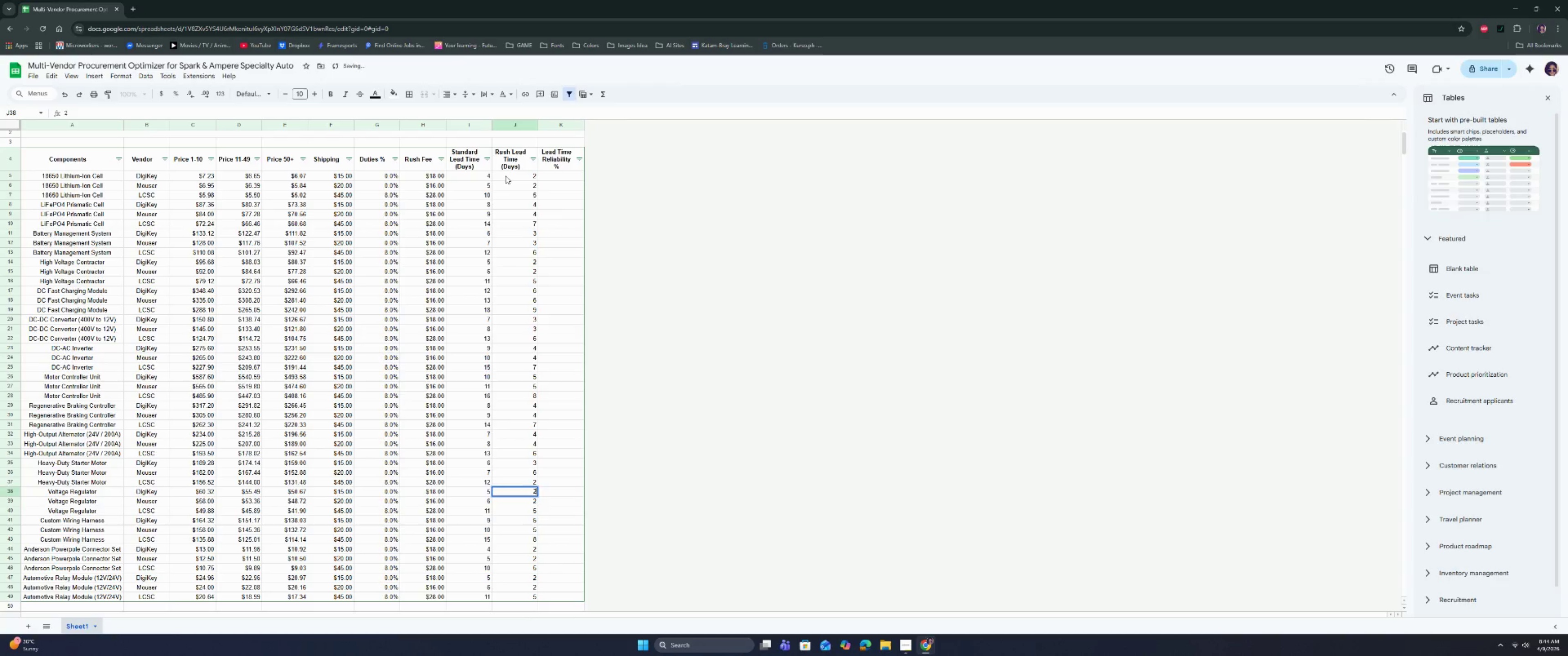 
key(ArrowUp)
 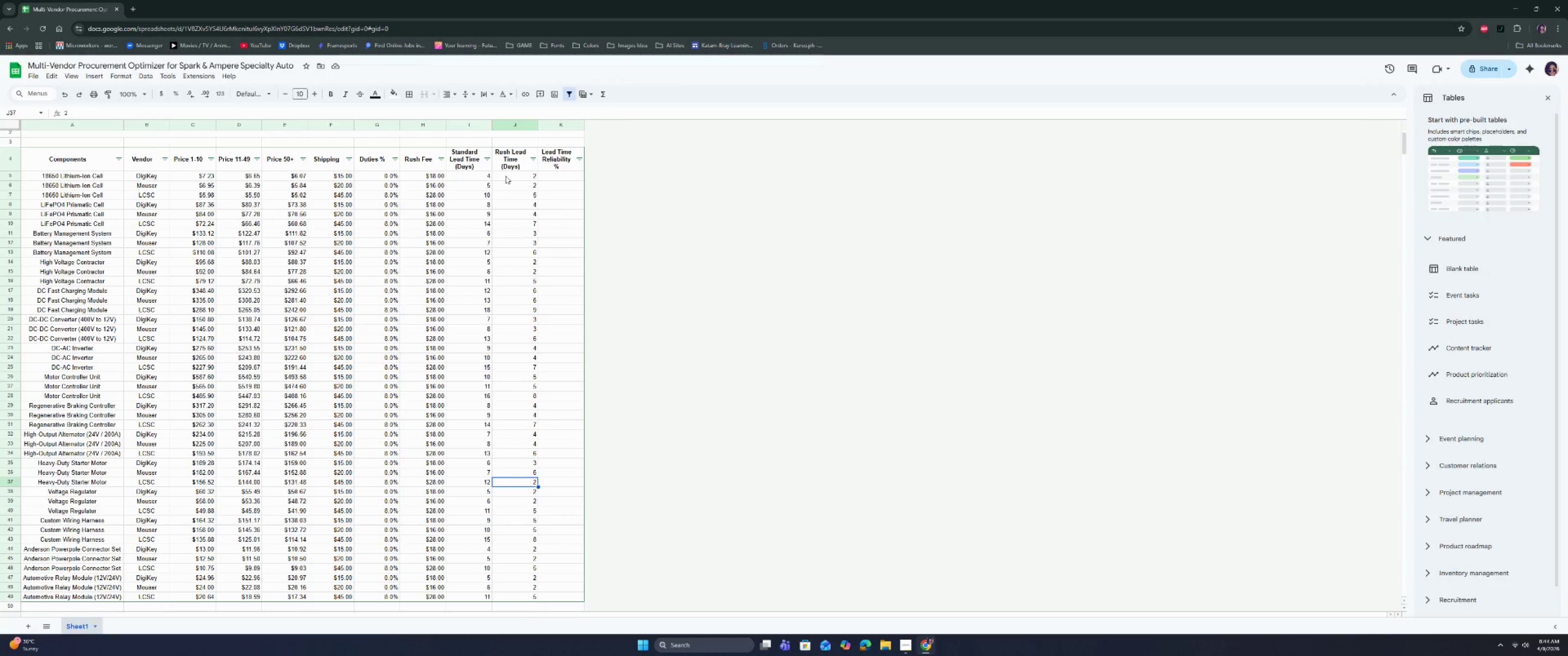 
wait(10.85)
 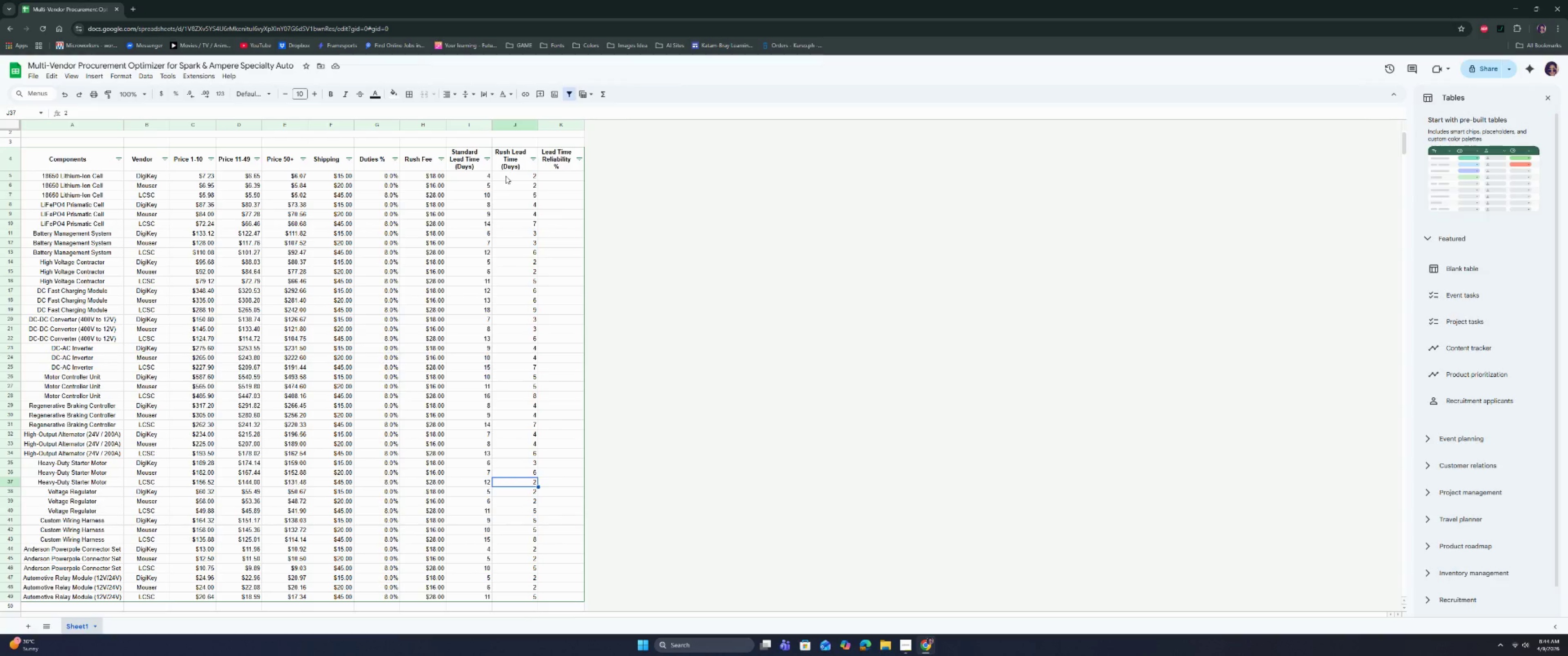 
key(6)
 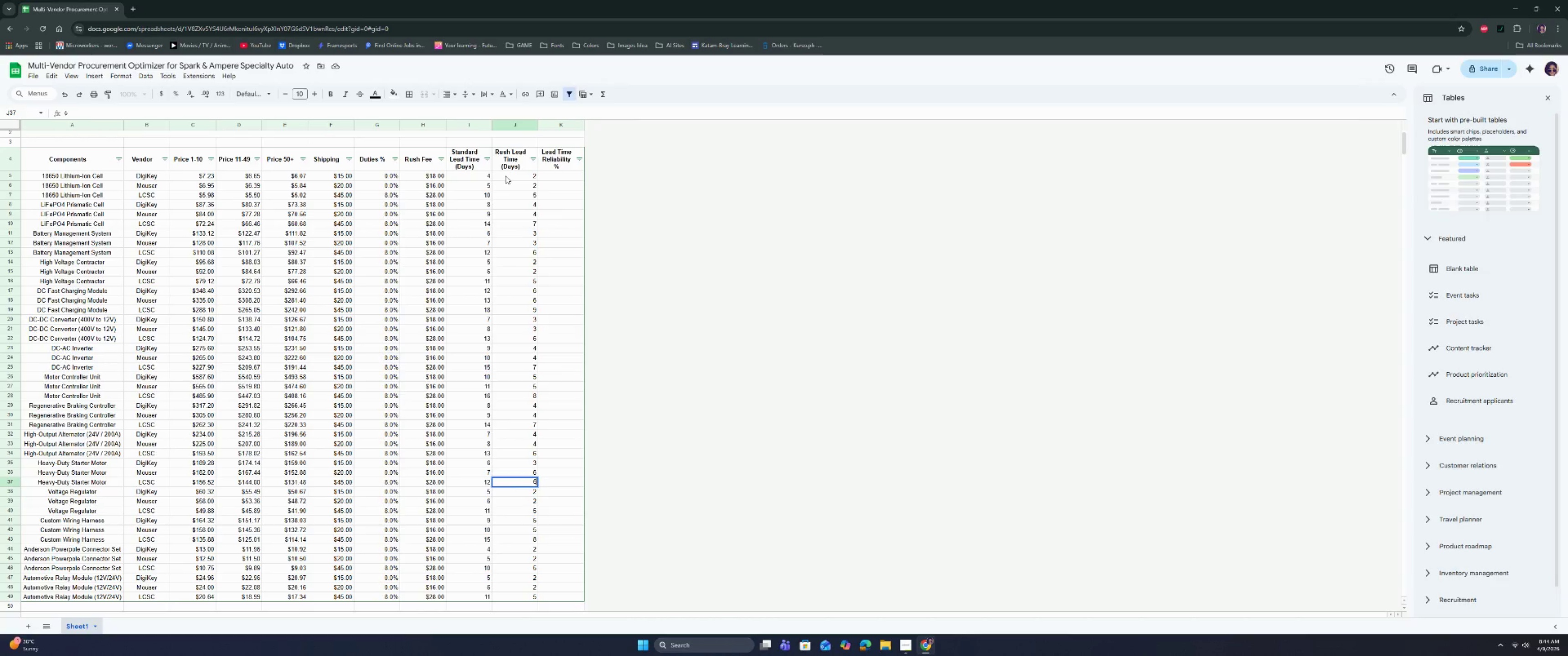 
key(ArrowUp)
 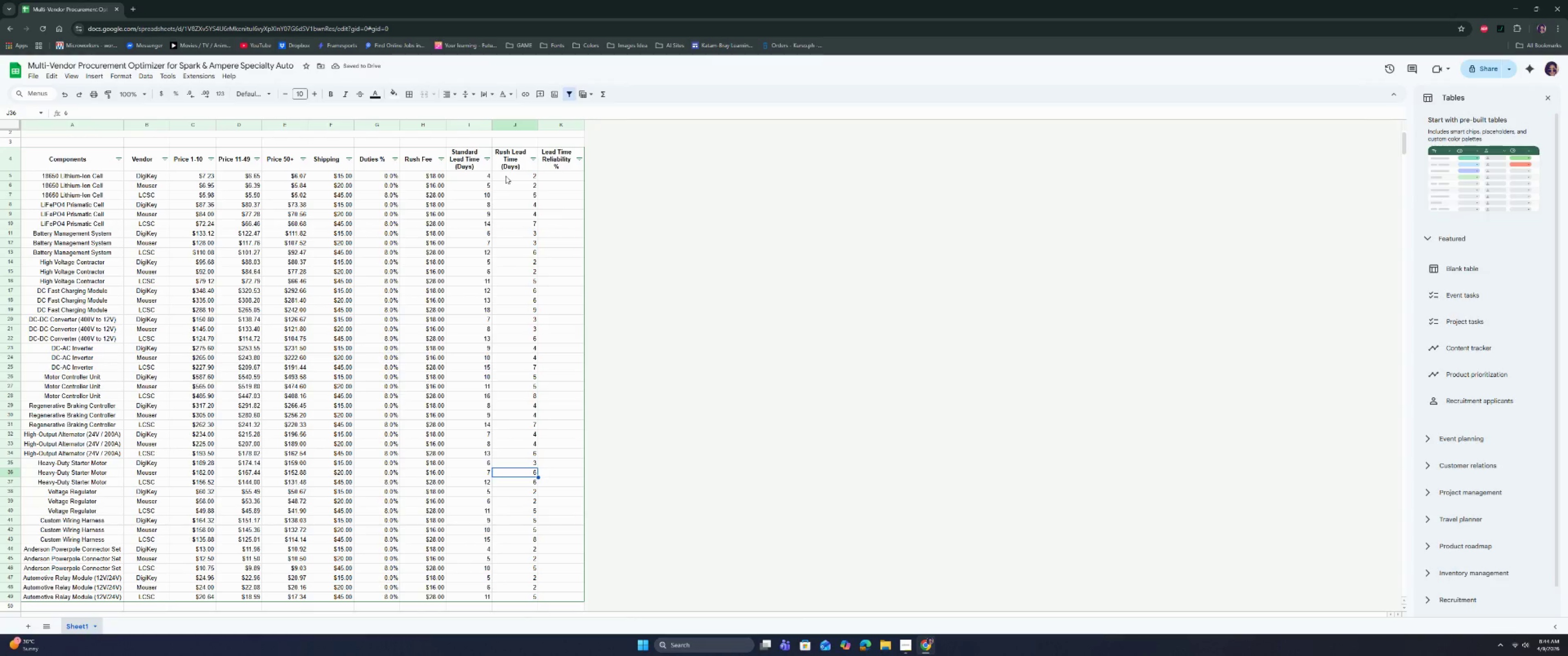 
key(3)
 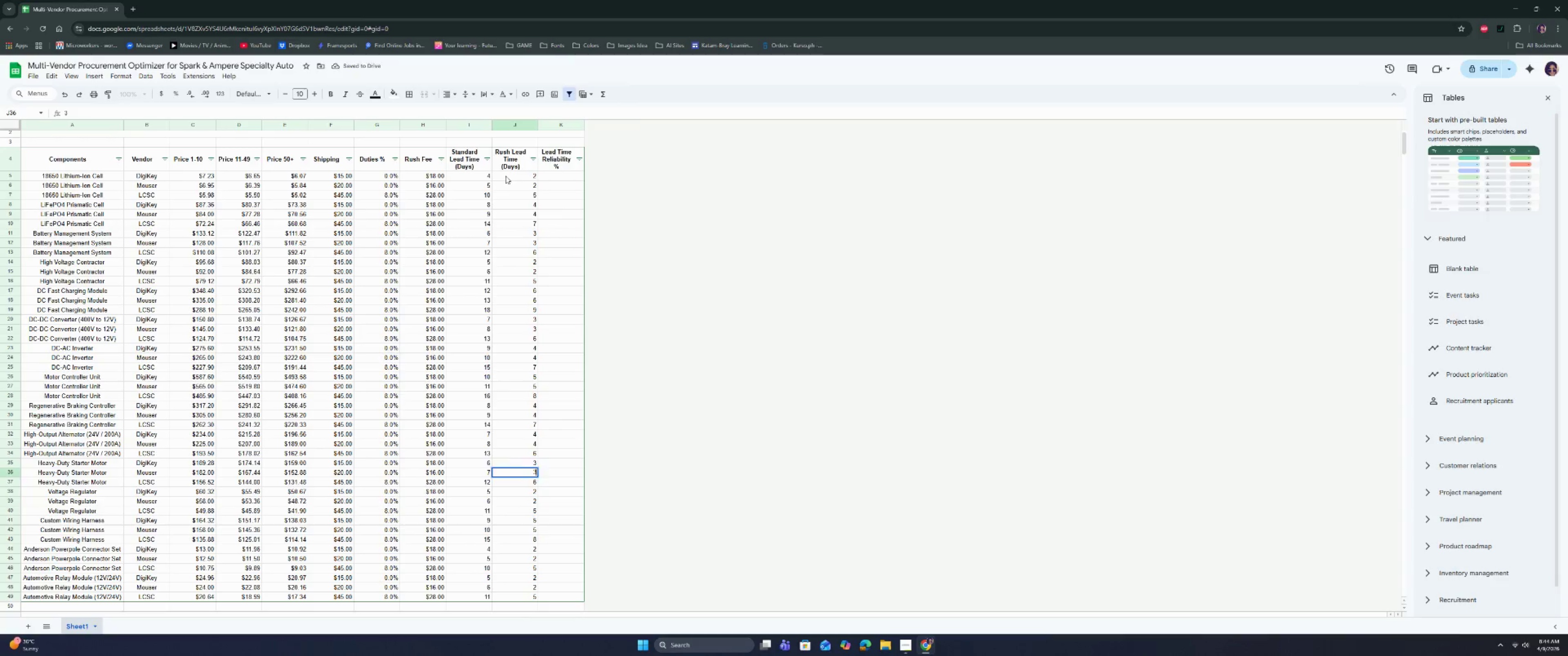 
key(ArrowDown)
 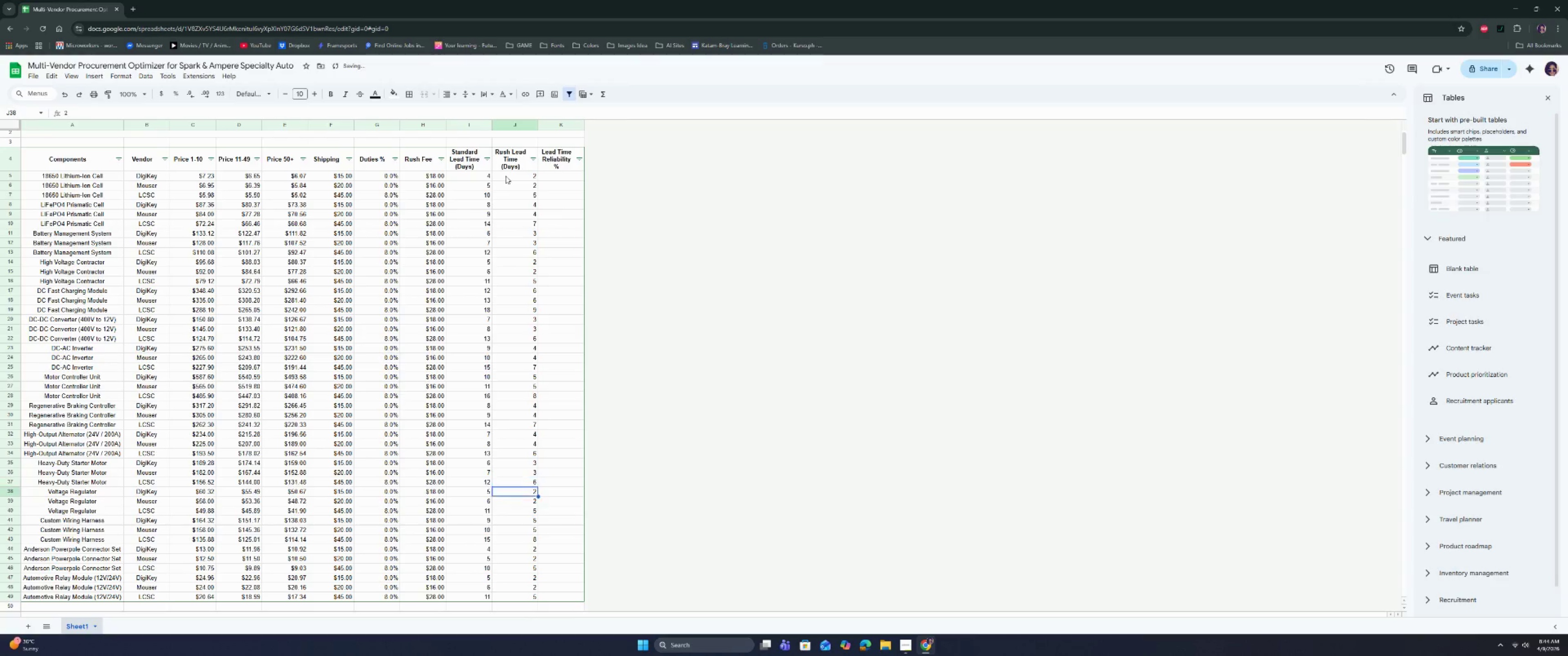 
key(ArrowDown)
 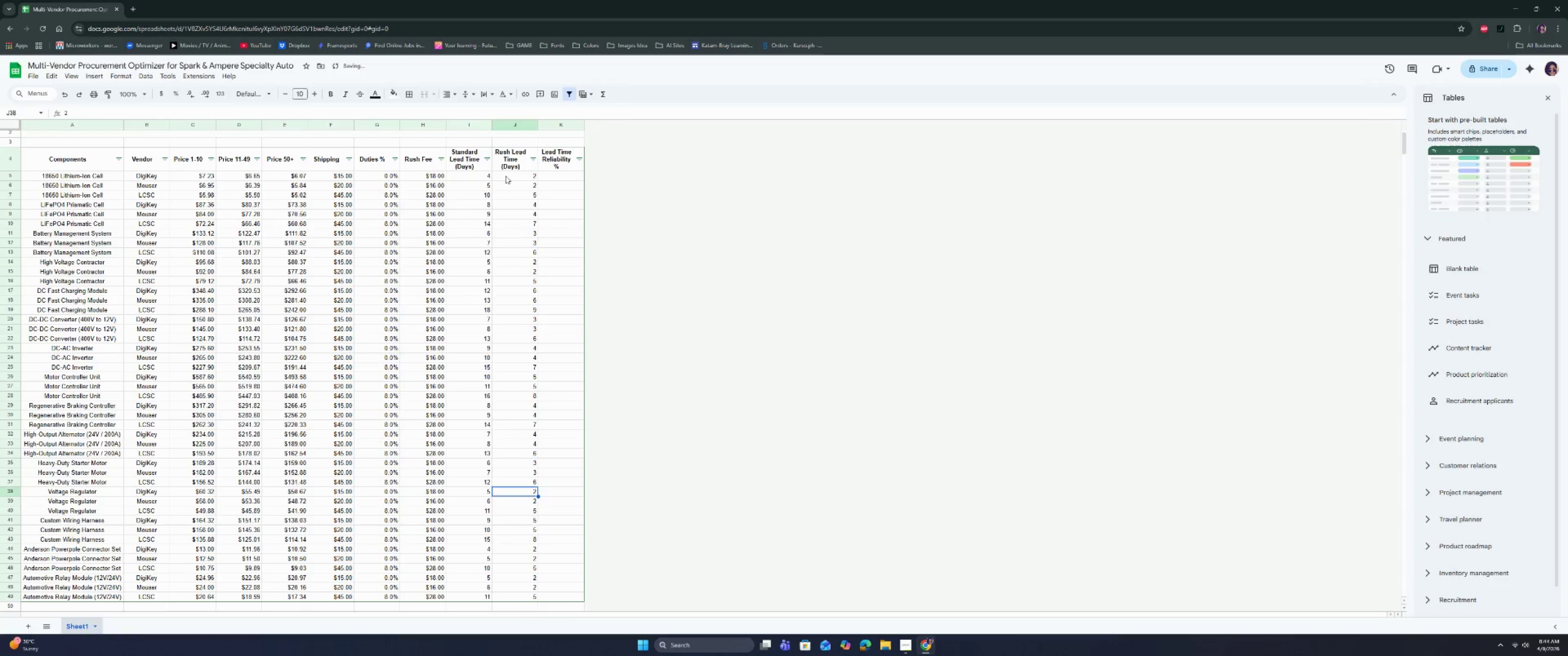 
key(ArrowDown)
 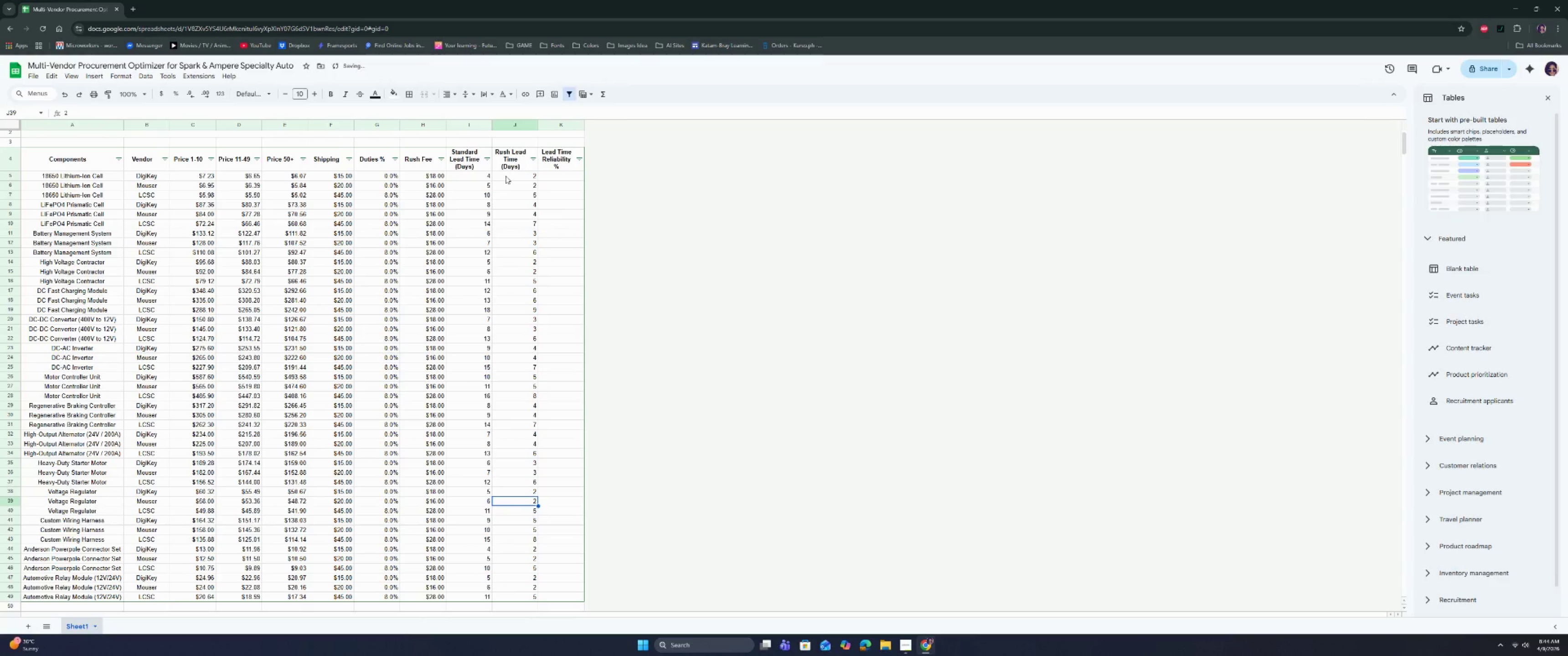 
key(ArrowDown)
 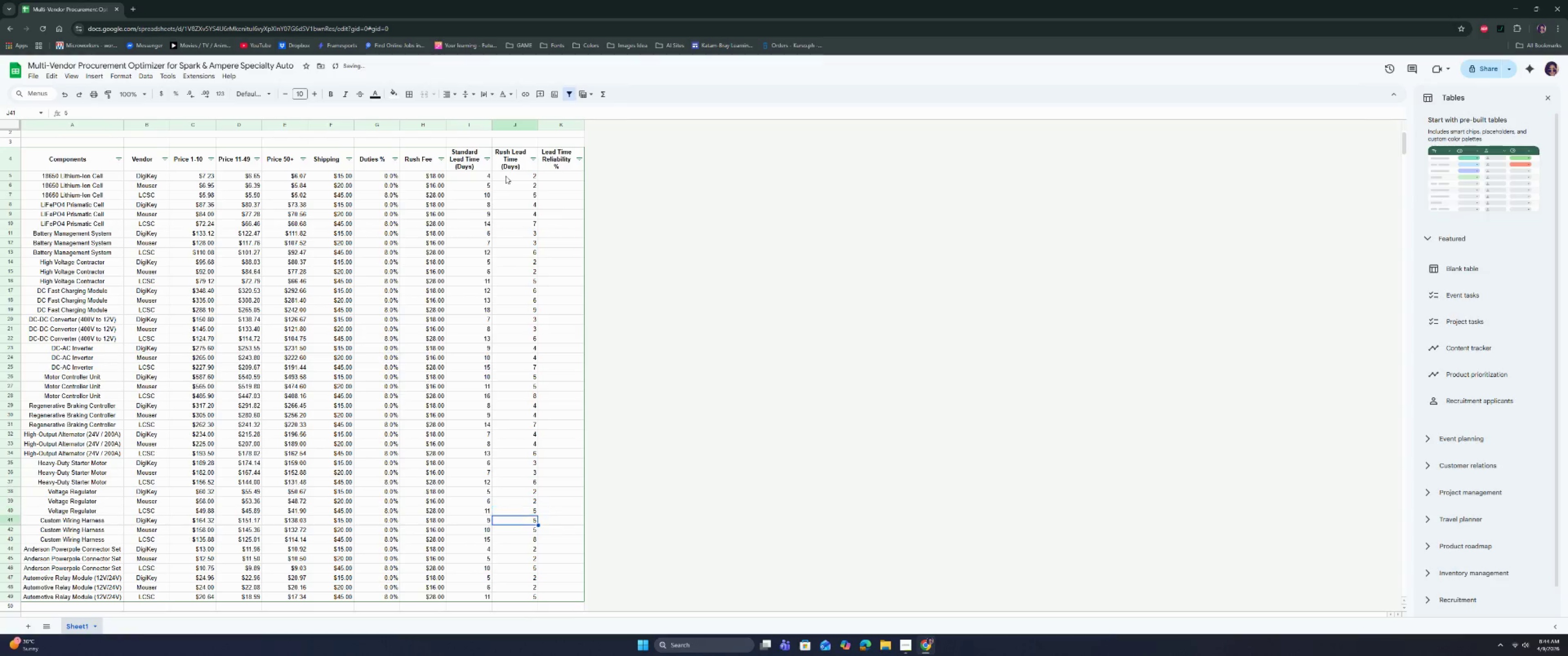 
key(ArrowDown)
 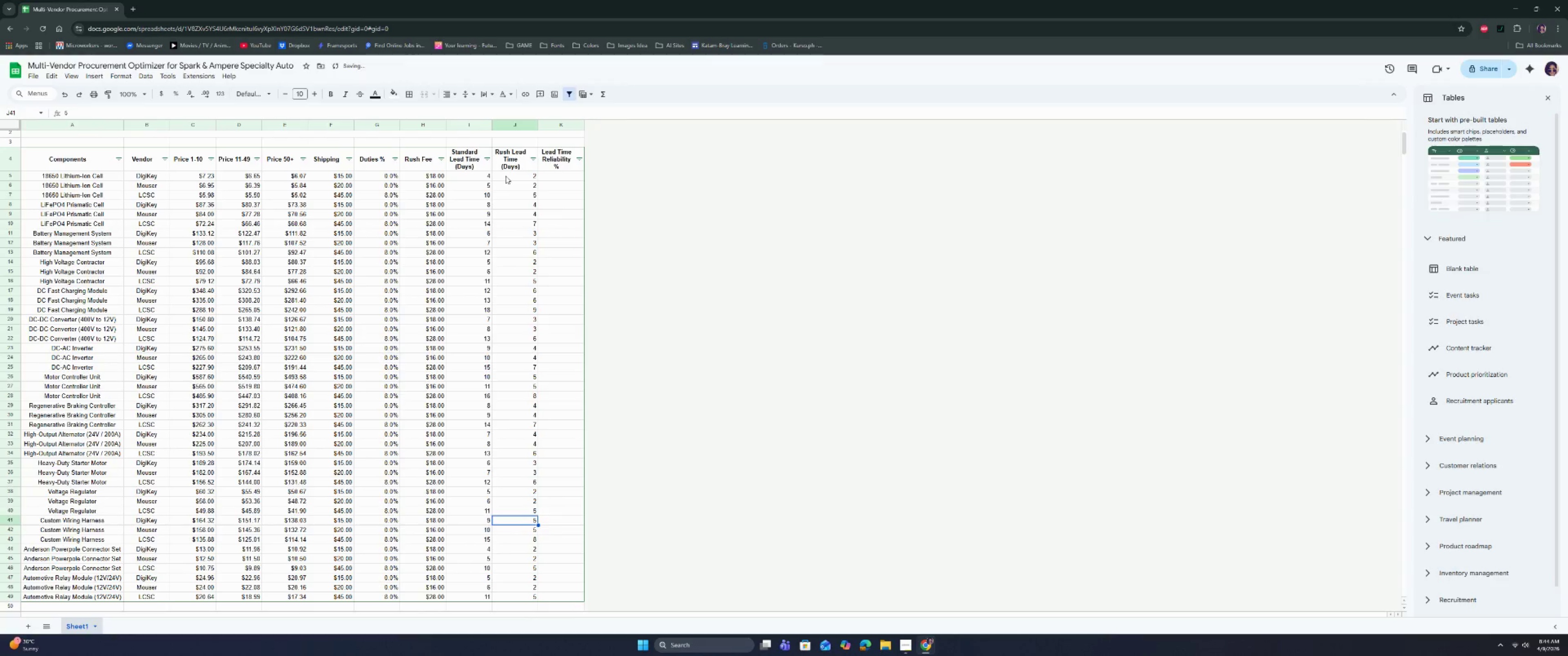 
hold_key(key=ArrowDown, duration=0.62)
 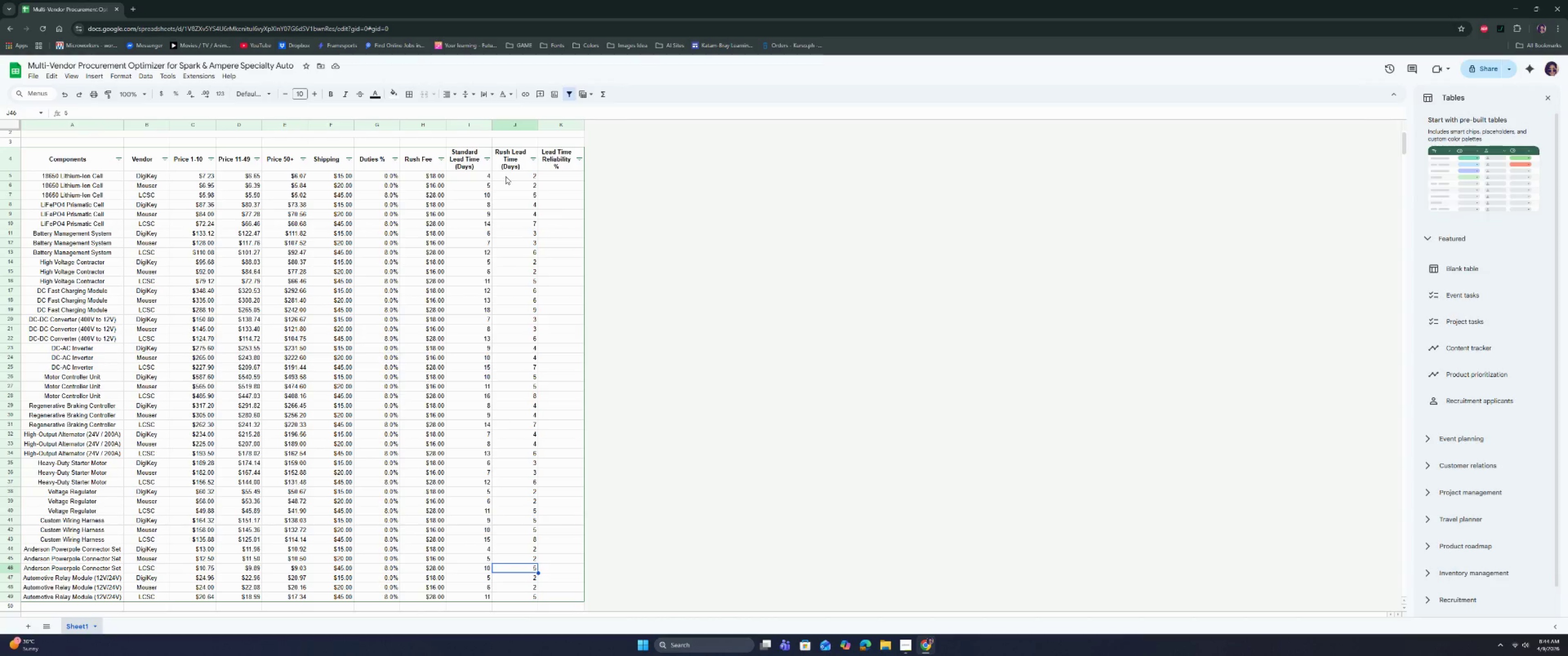 
left_click([569, 181])
 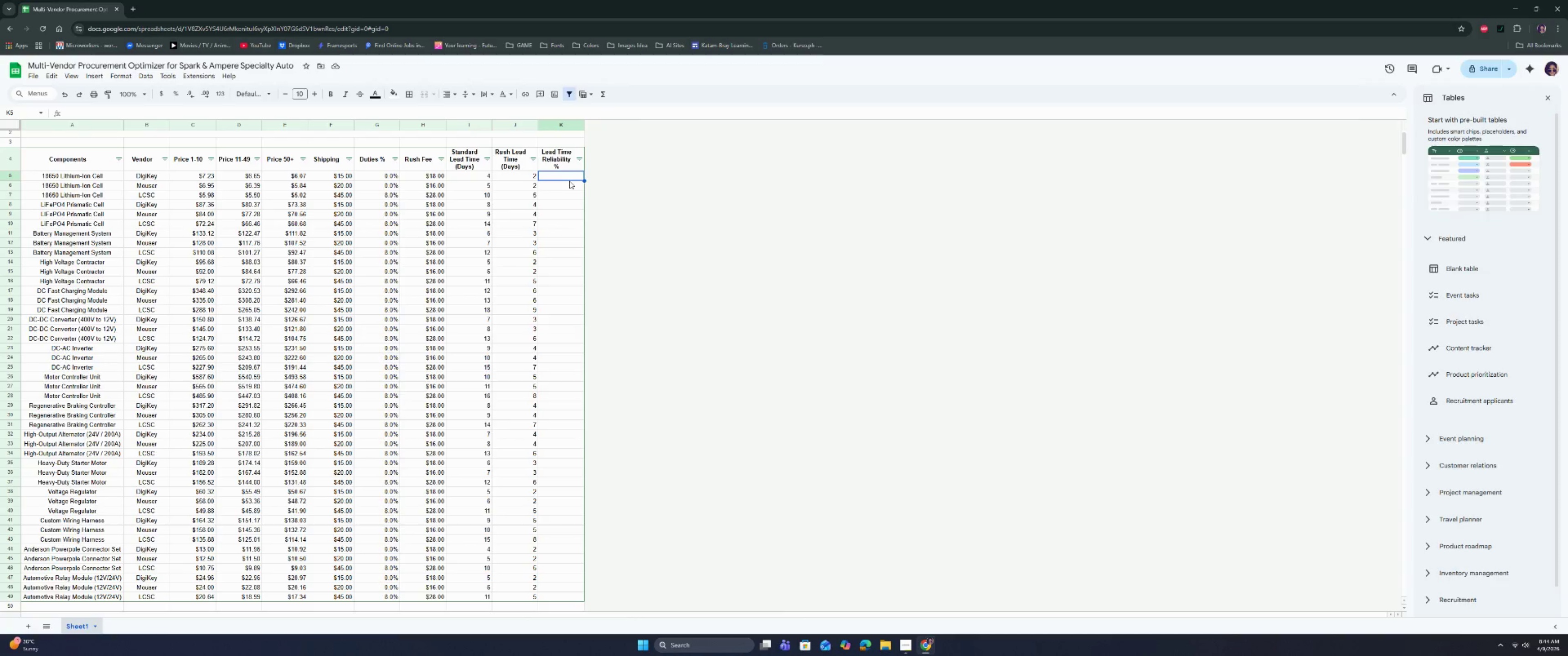 
wait(12.91)
 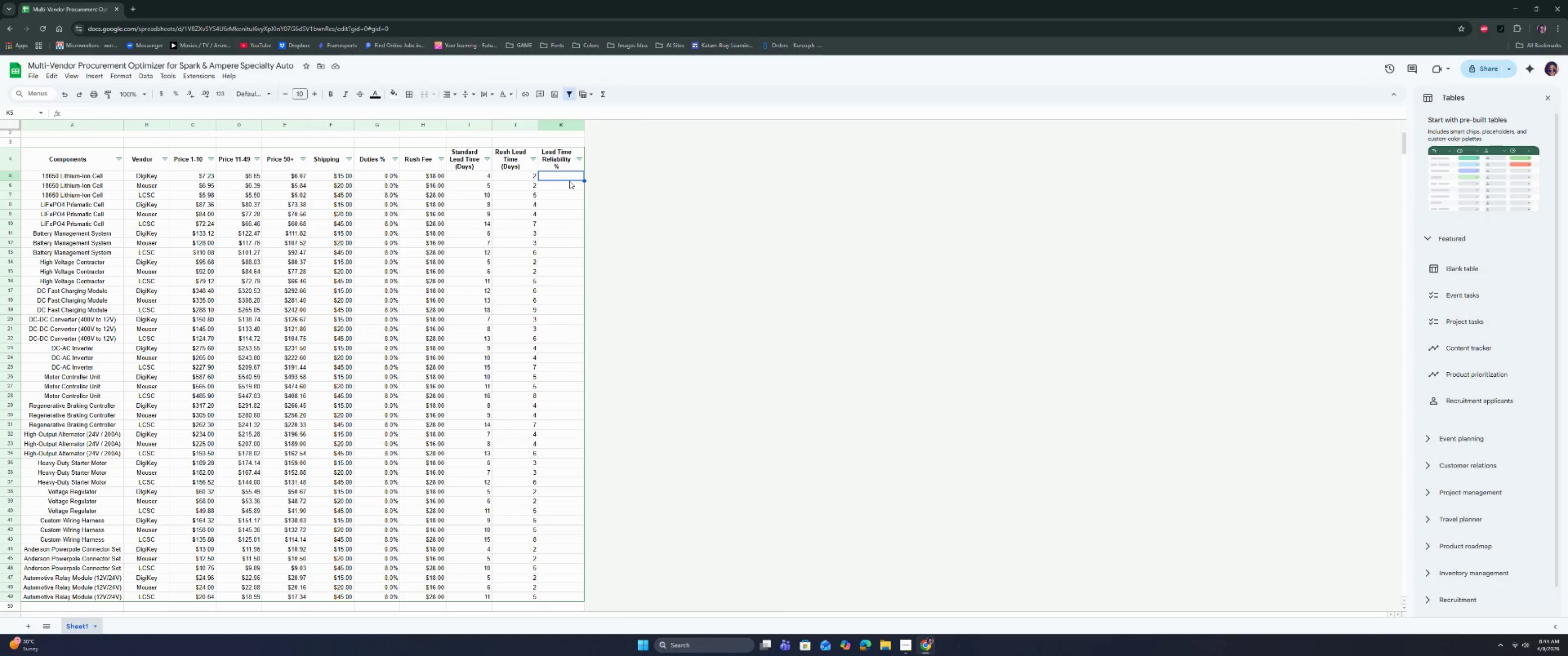 
left_click([549, 173])
 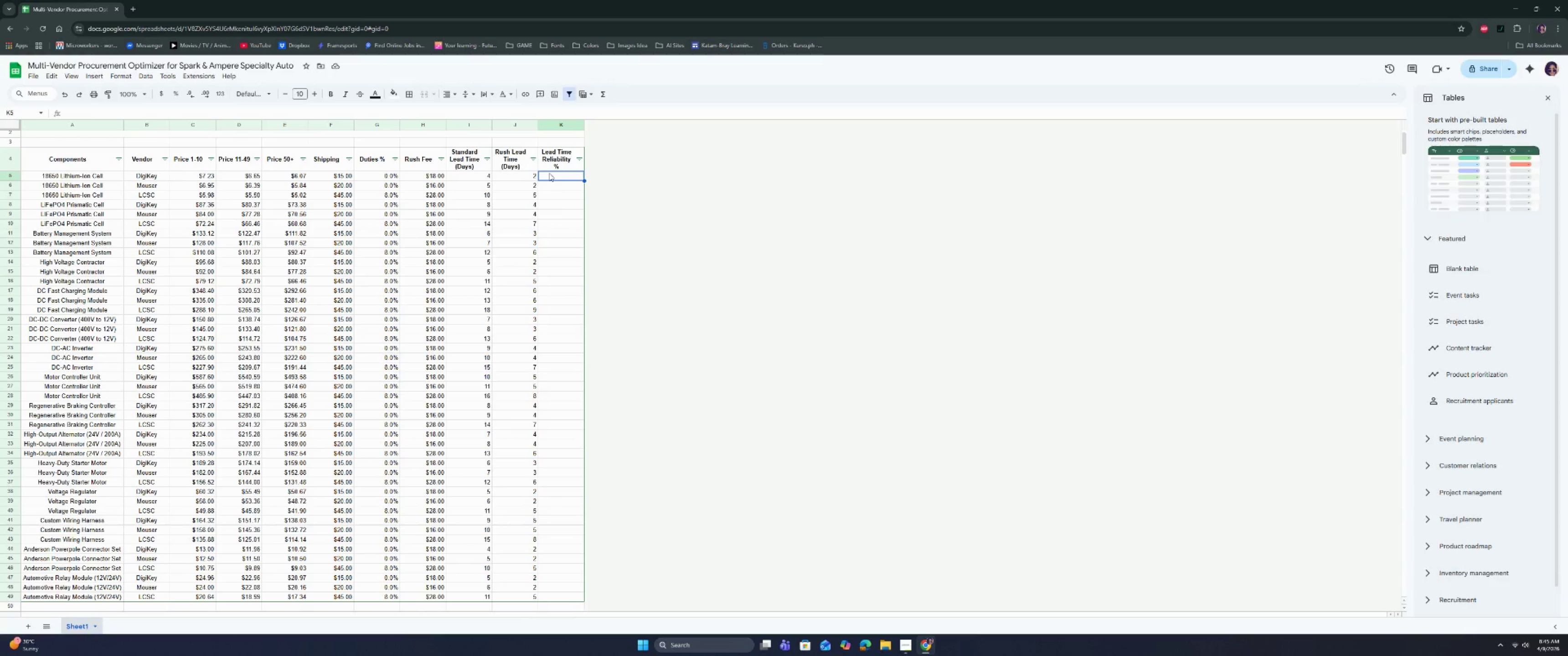 
type(99.3)
 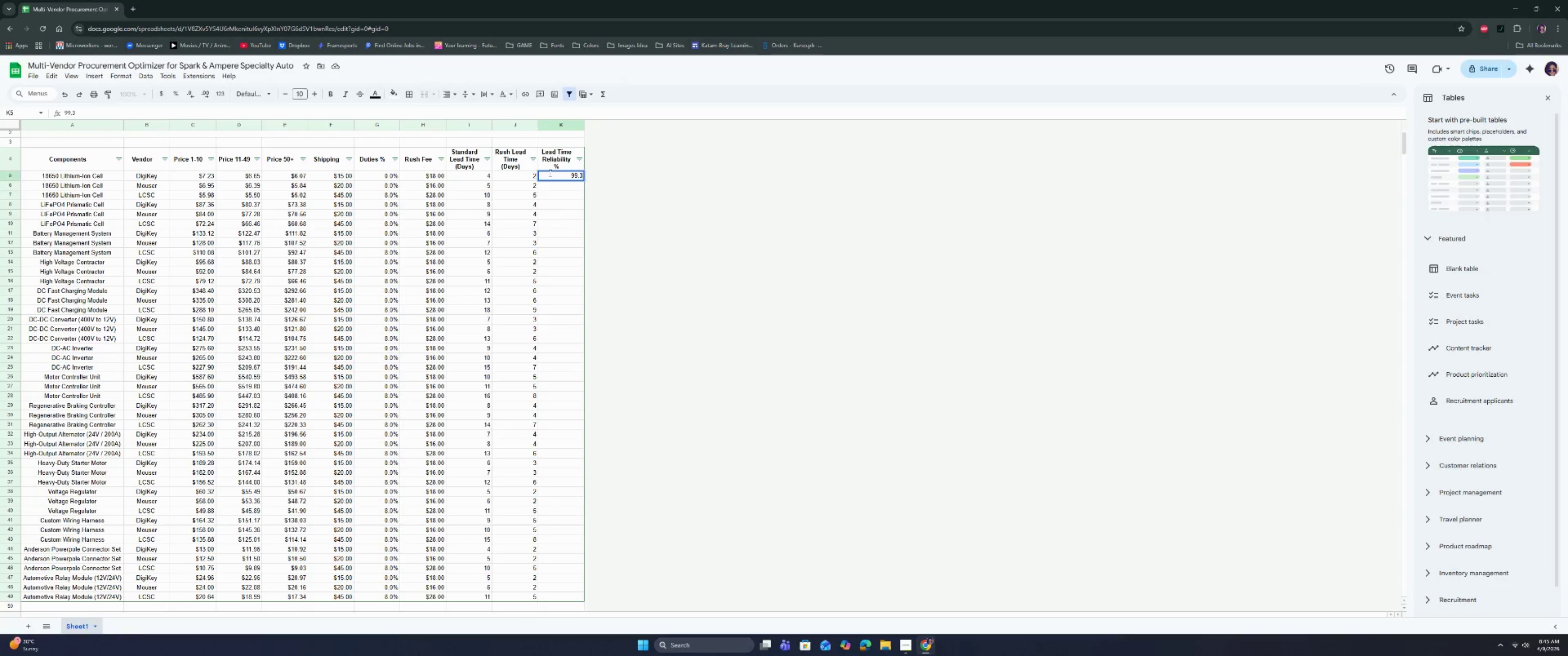 
key(Enter)
 